 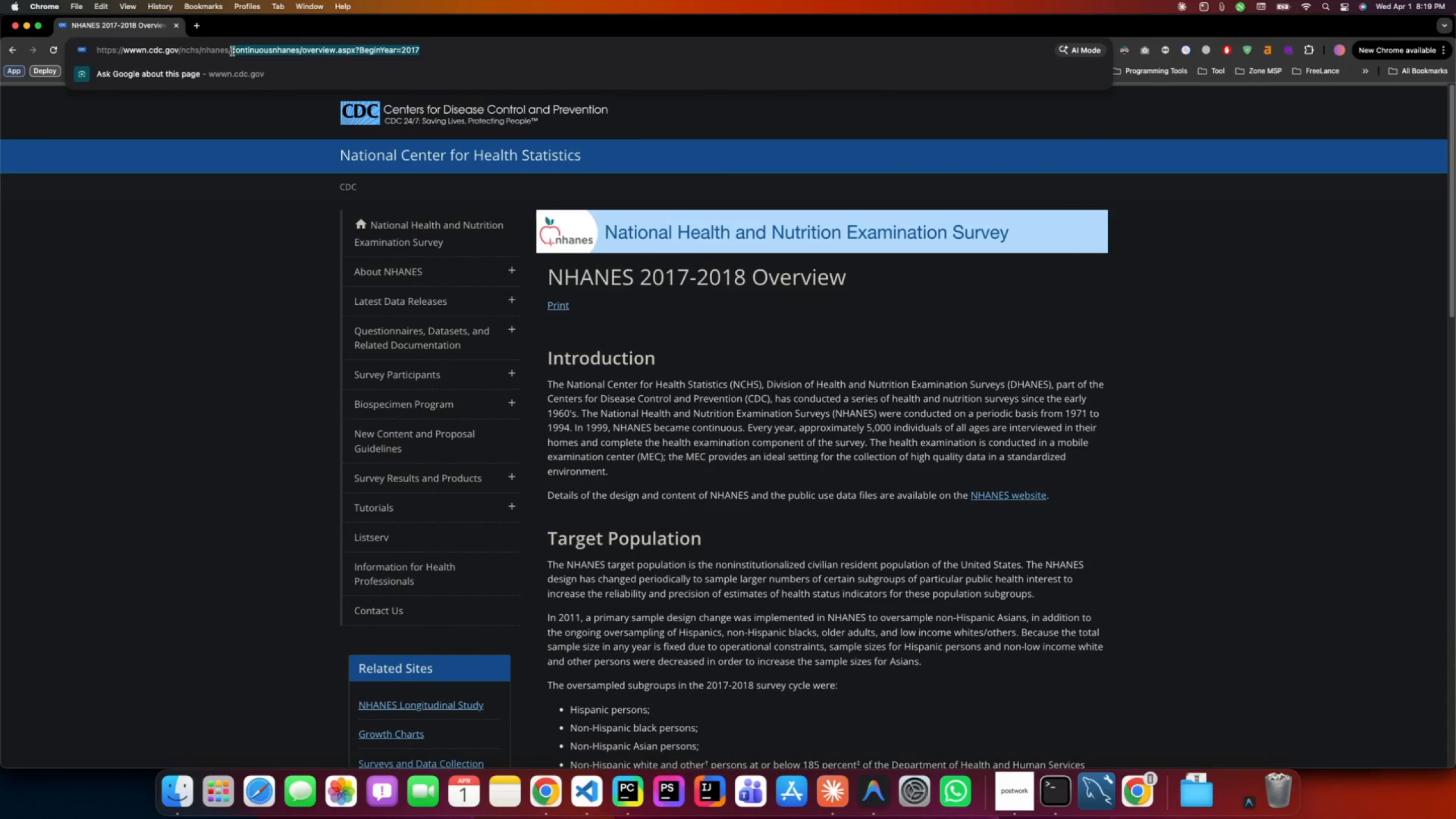 
key(Backspace)
 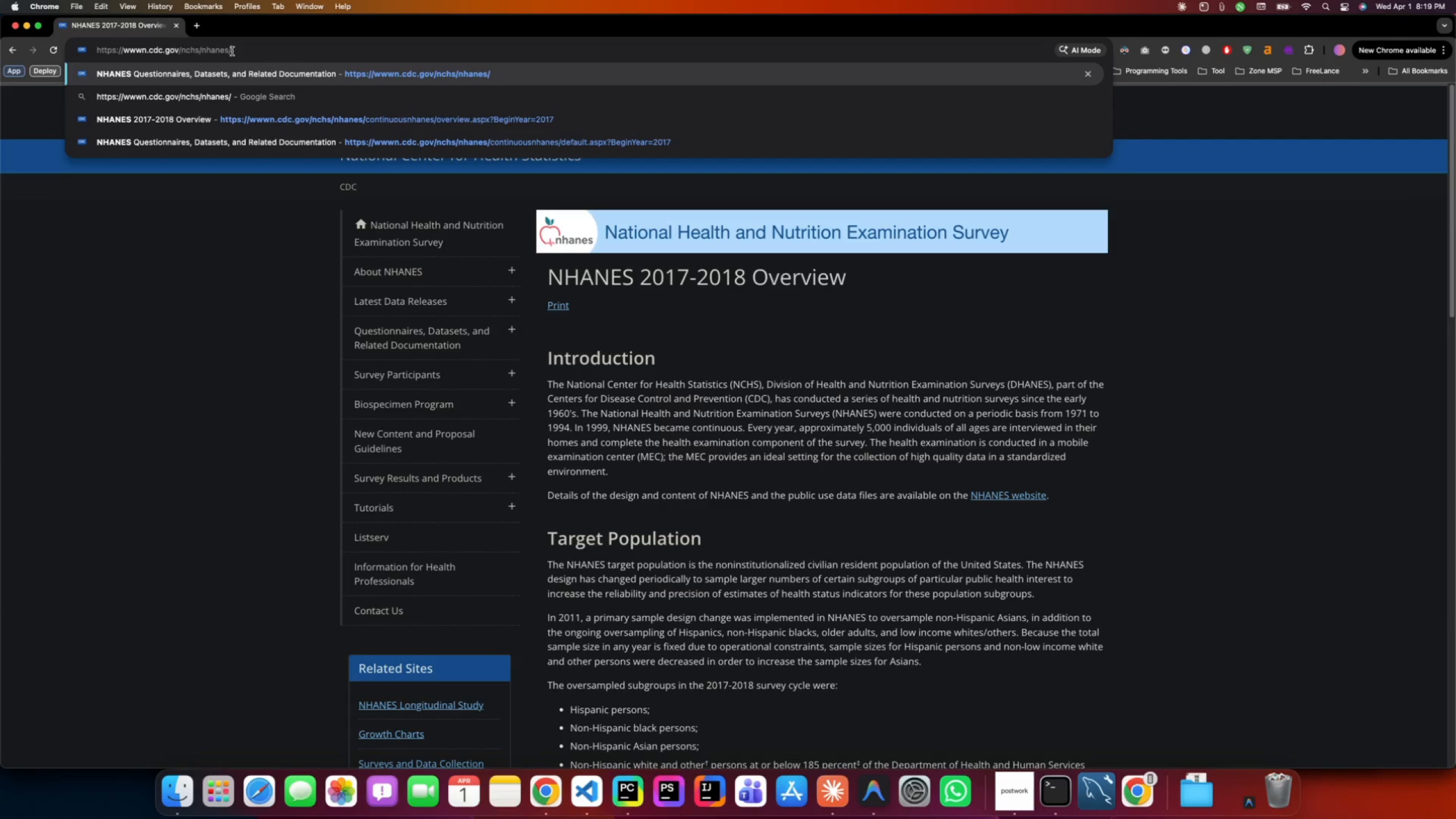 
key(Backspace)
key(Backspace)
key(Backspace)
key(Backspace)
key(Backspace)
key(Backspace)
key(Backspace)
type(data)
 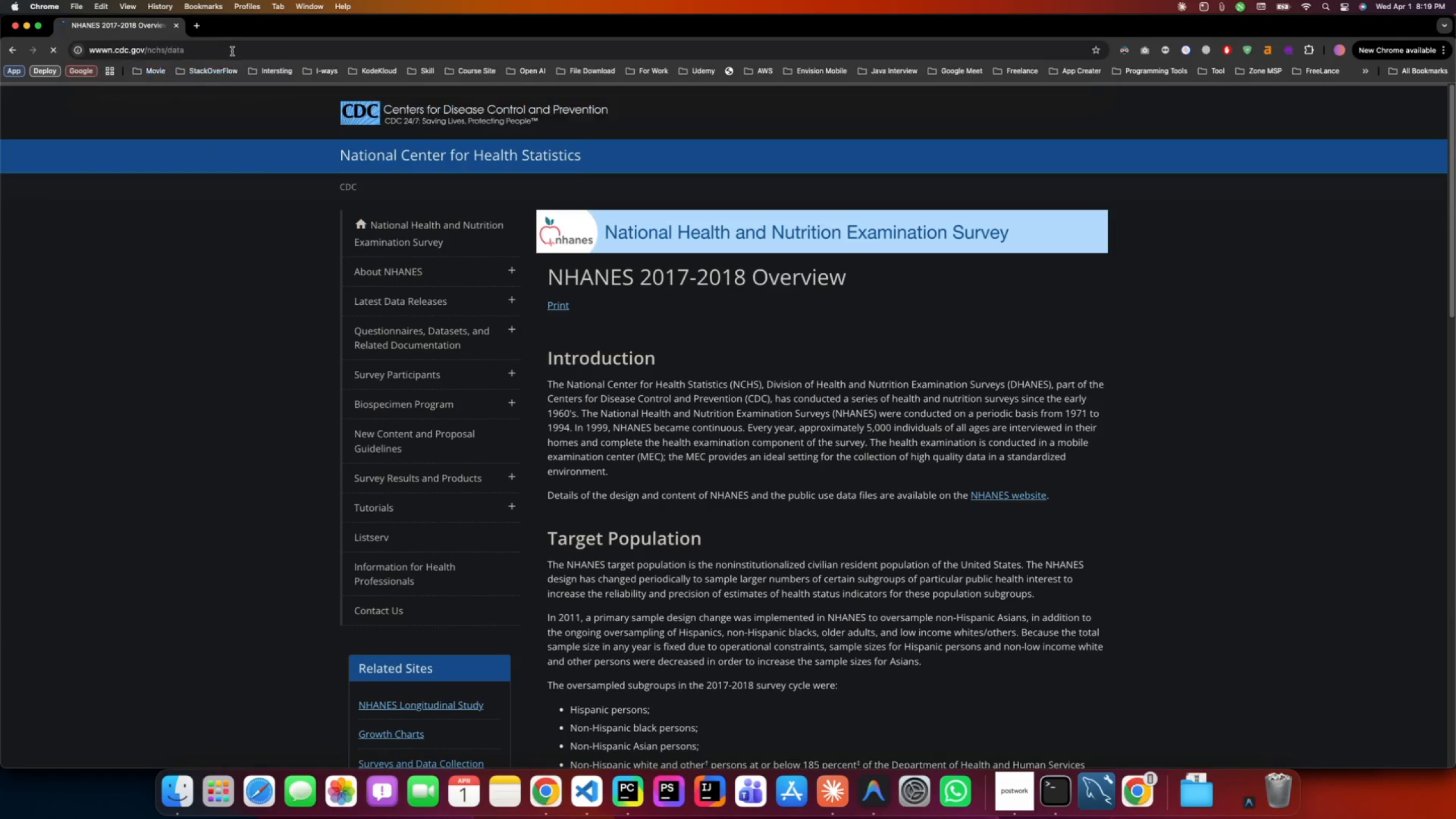 
key(Enter)
 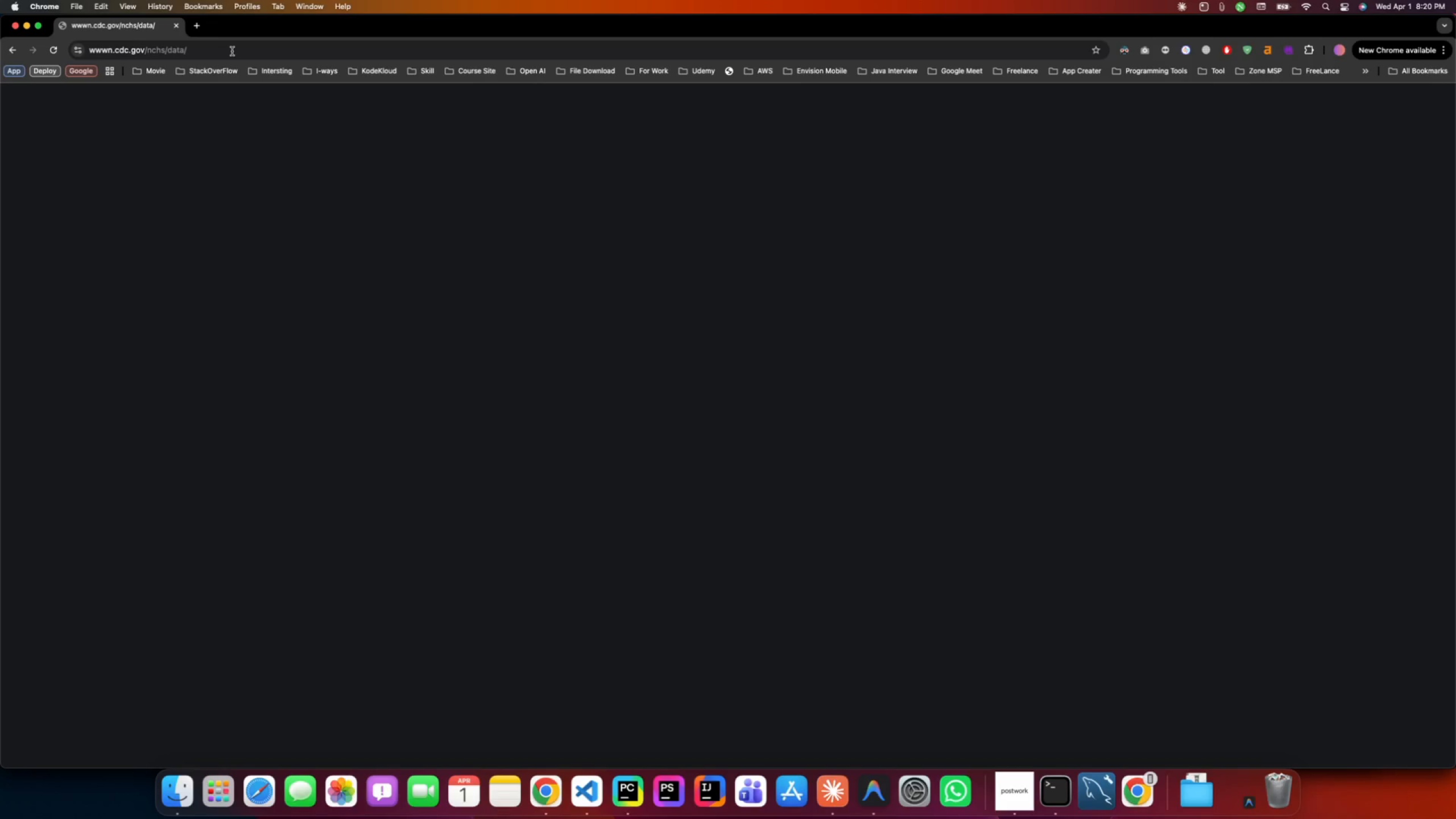 
wait(29.49)
 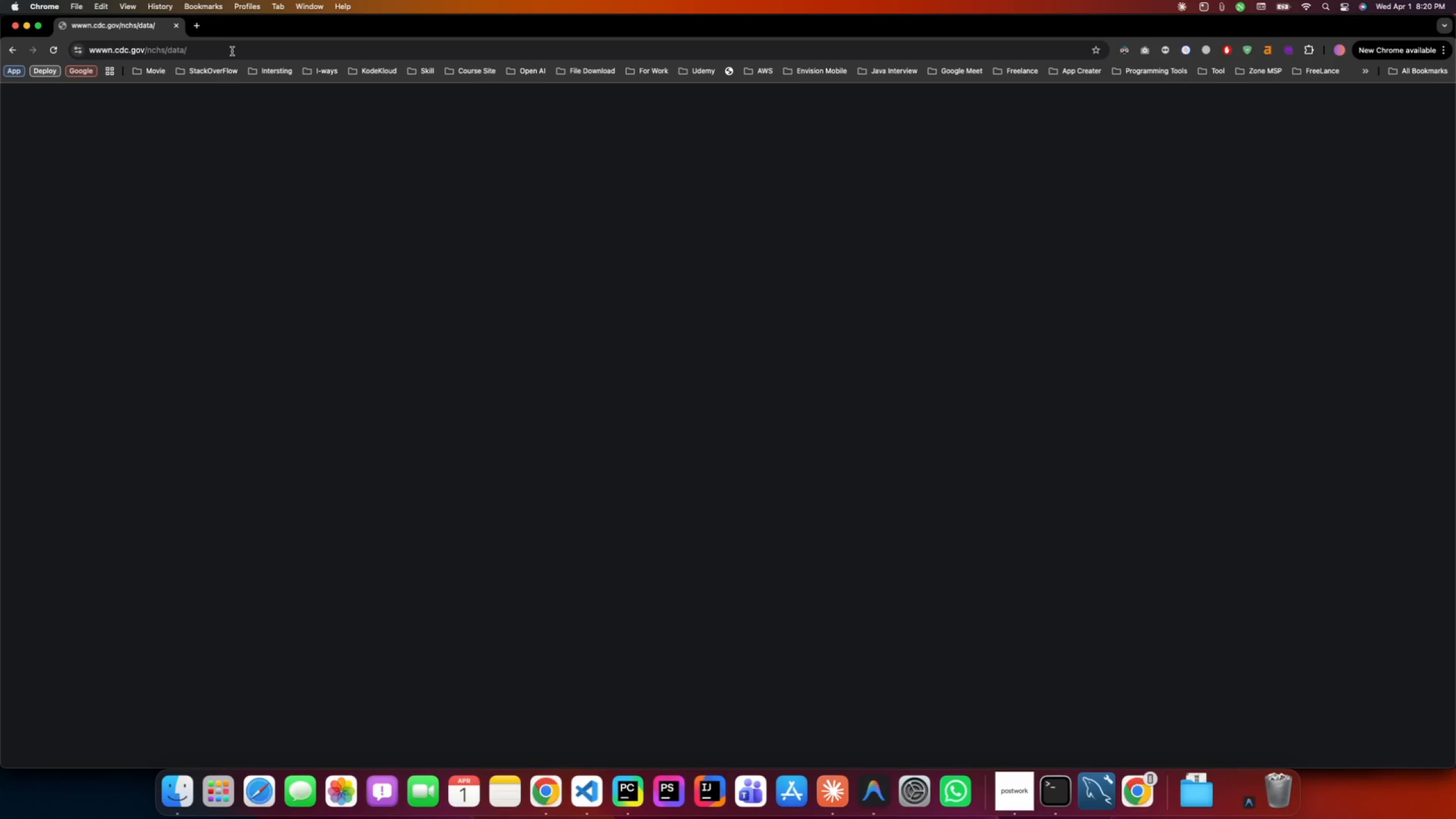 
left_click([52, 52])
 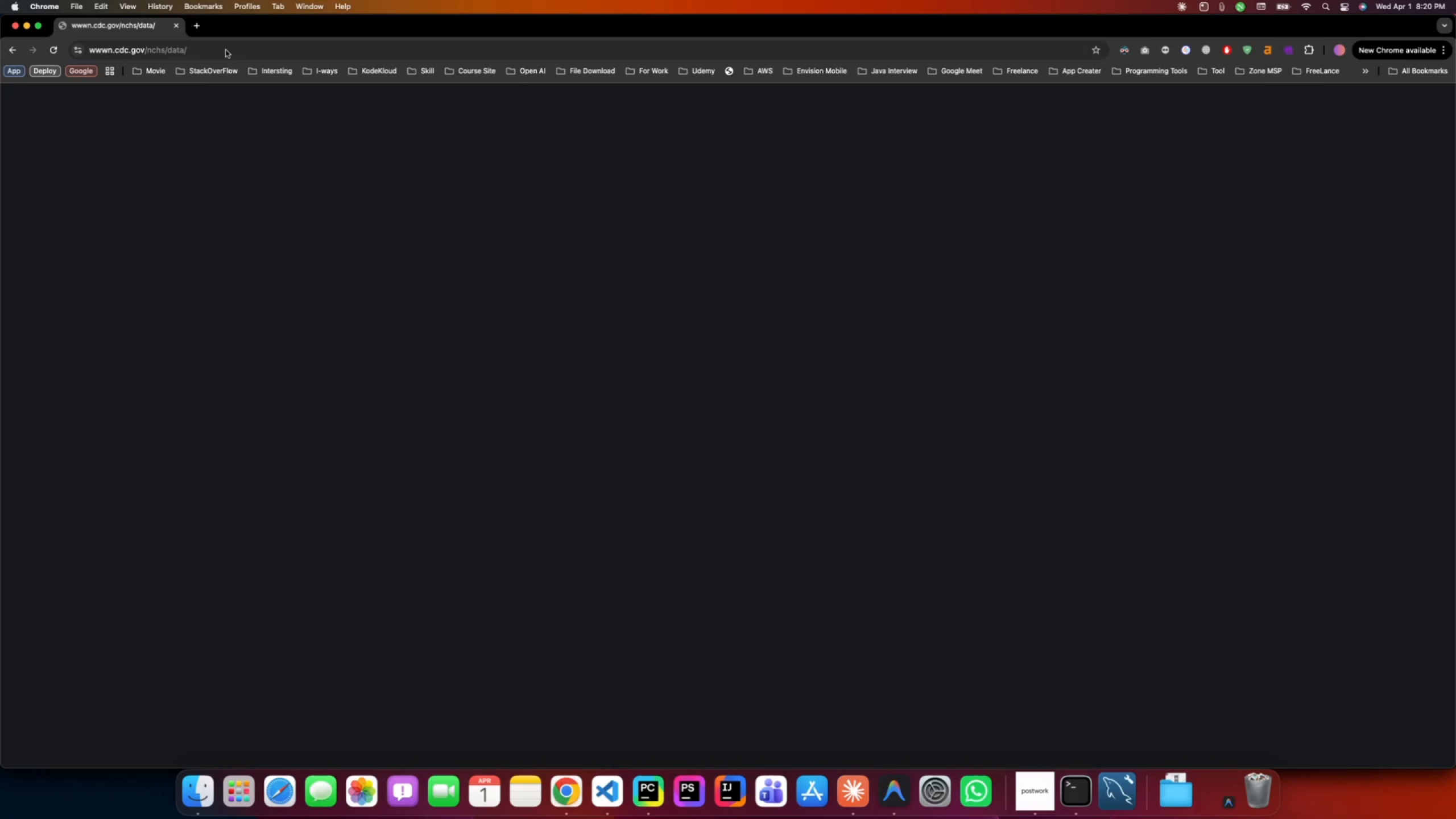 
left_click([6, 49])
 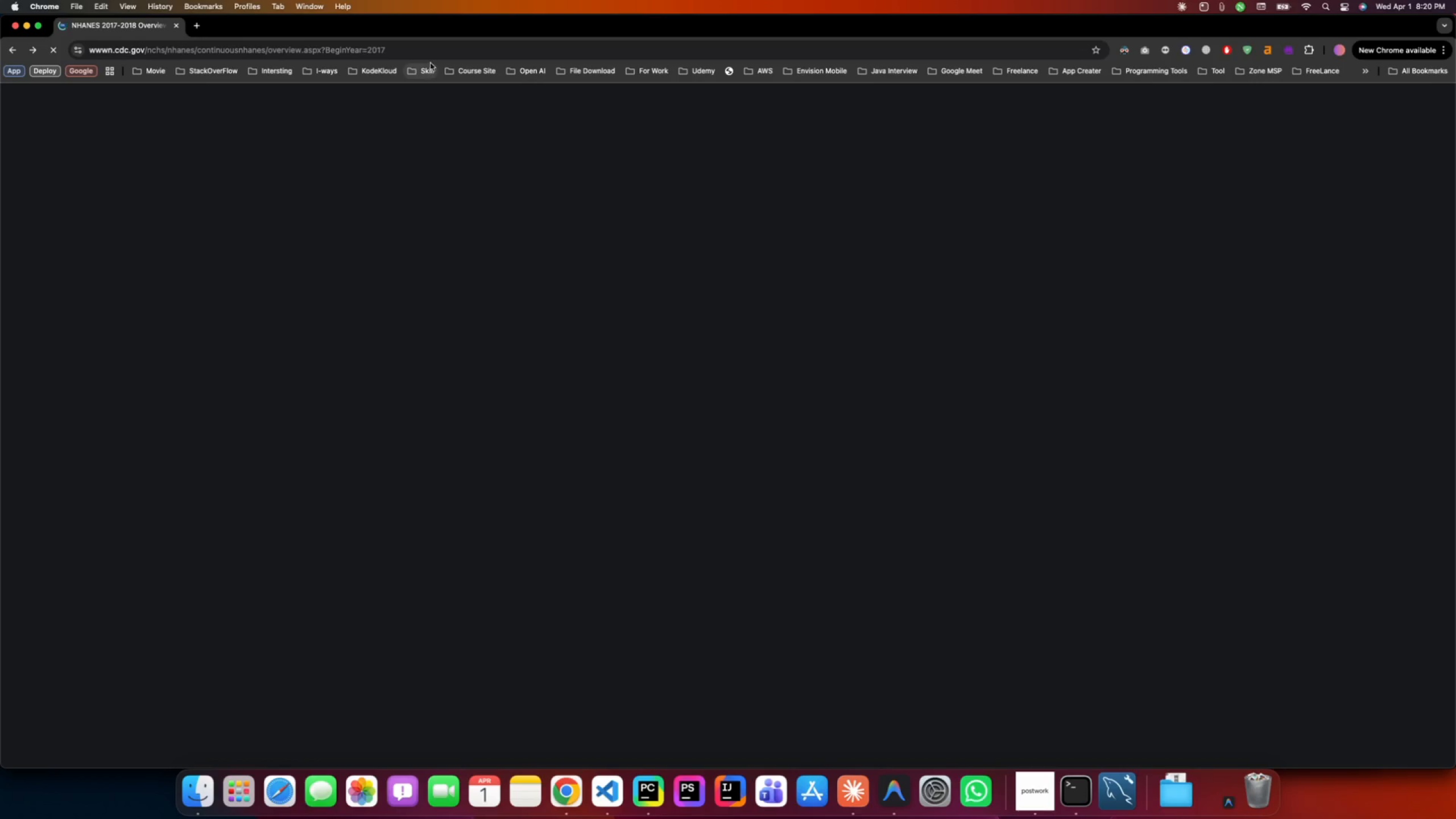 
left_click([425, 52])
 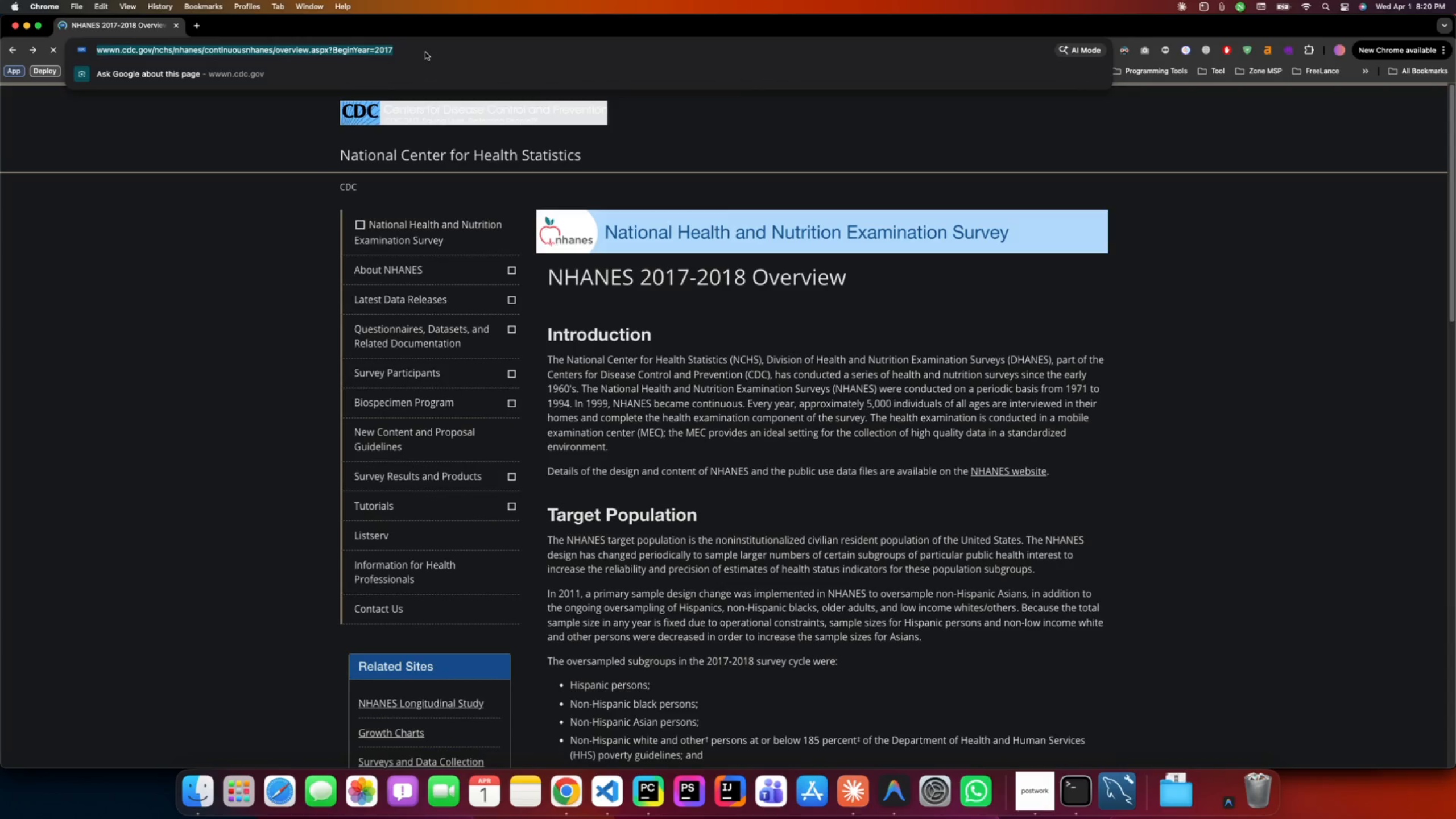 
key(Meta+C)
 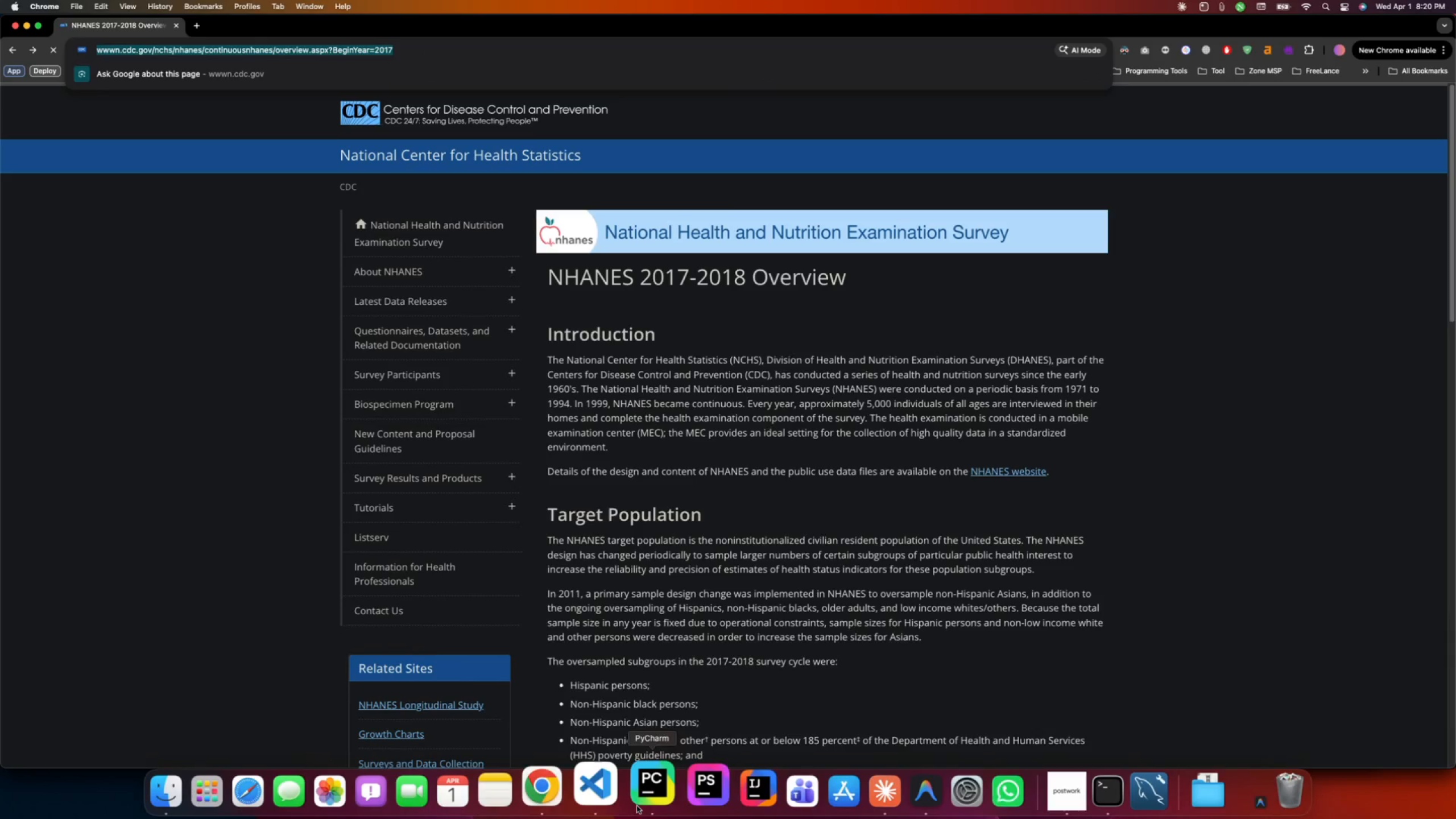 
left_click([638, 805])
 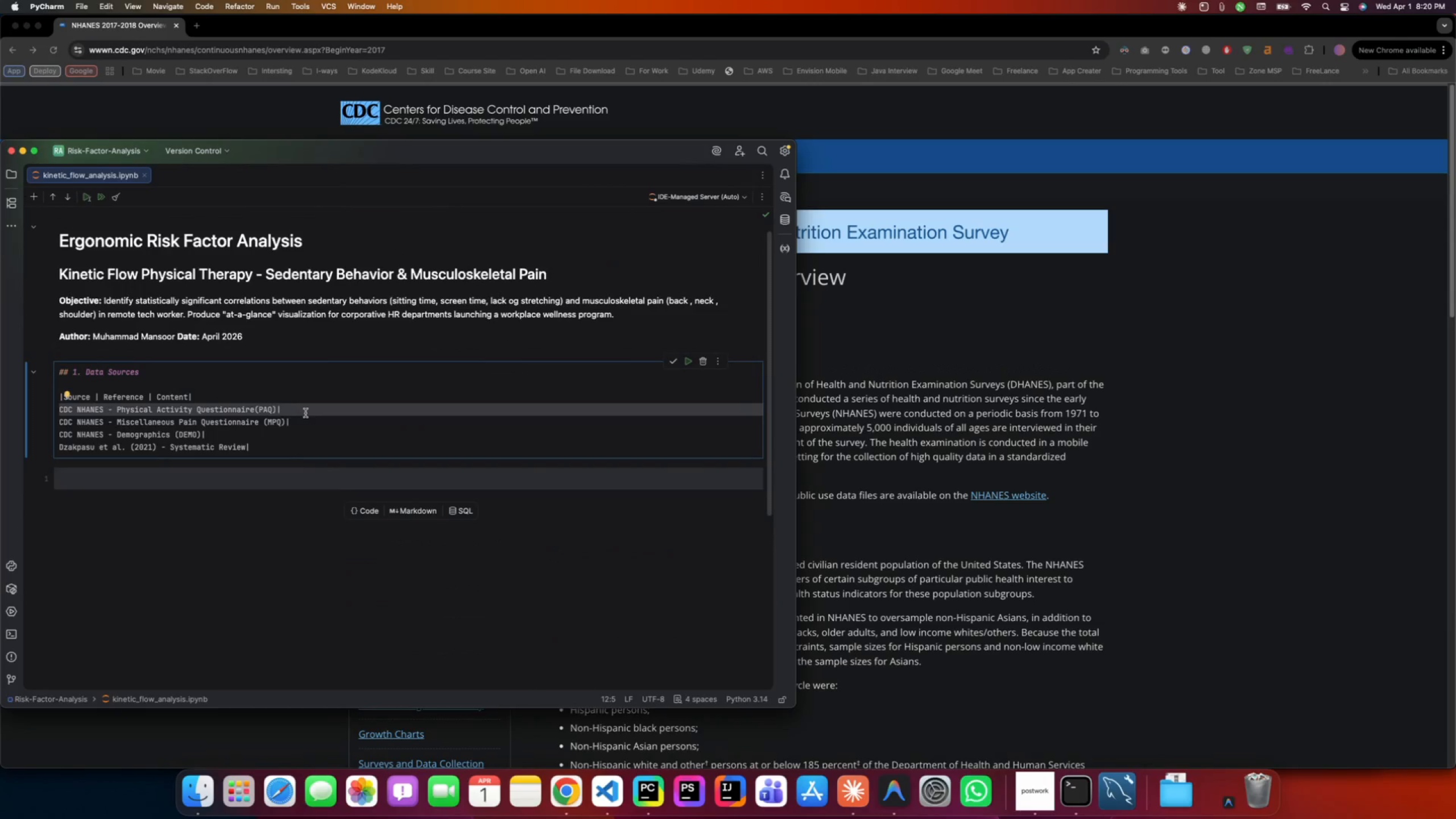 
left_click([307, 411])
 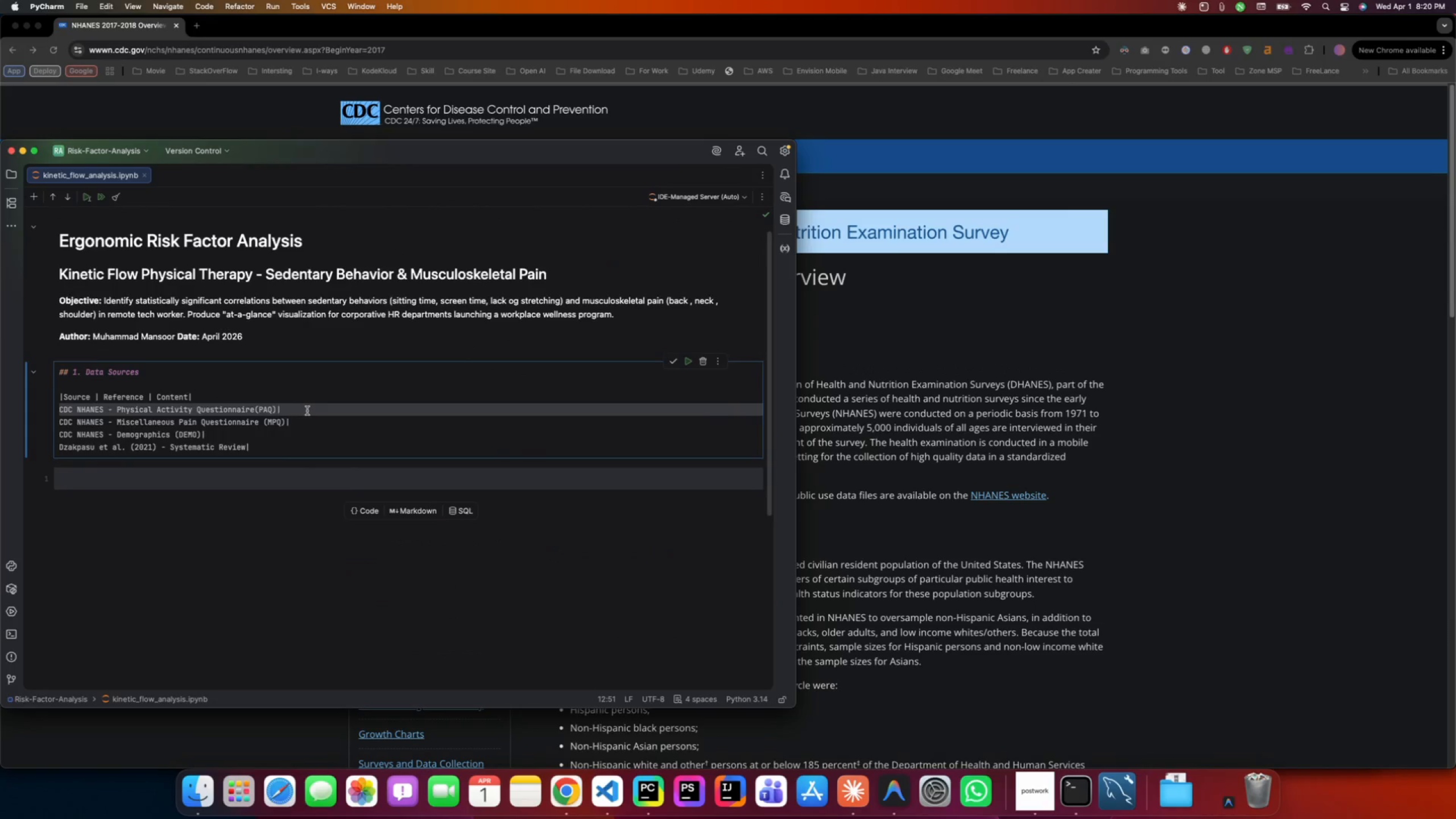 
key(Meta+V)
 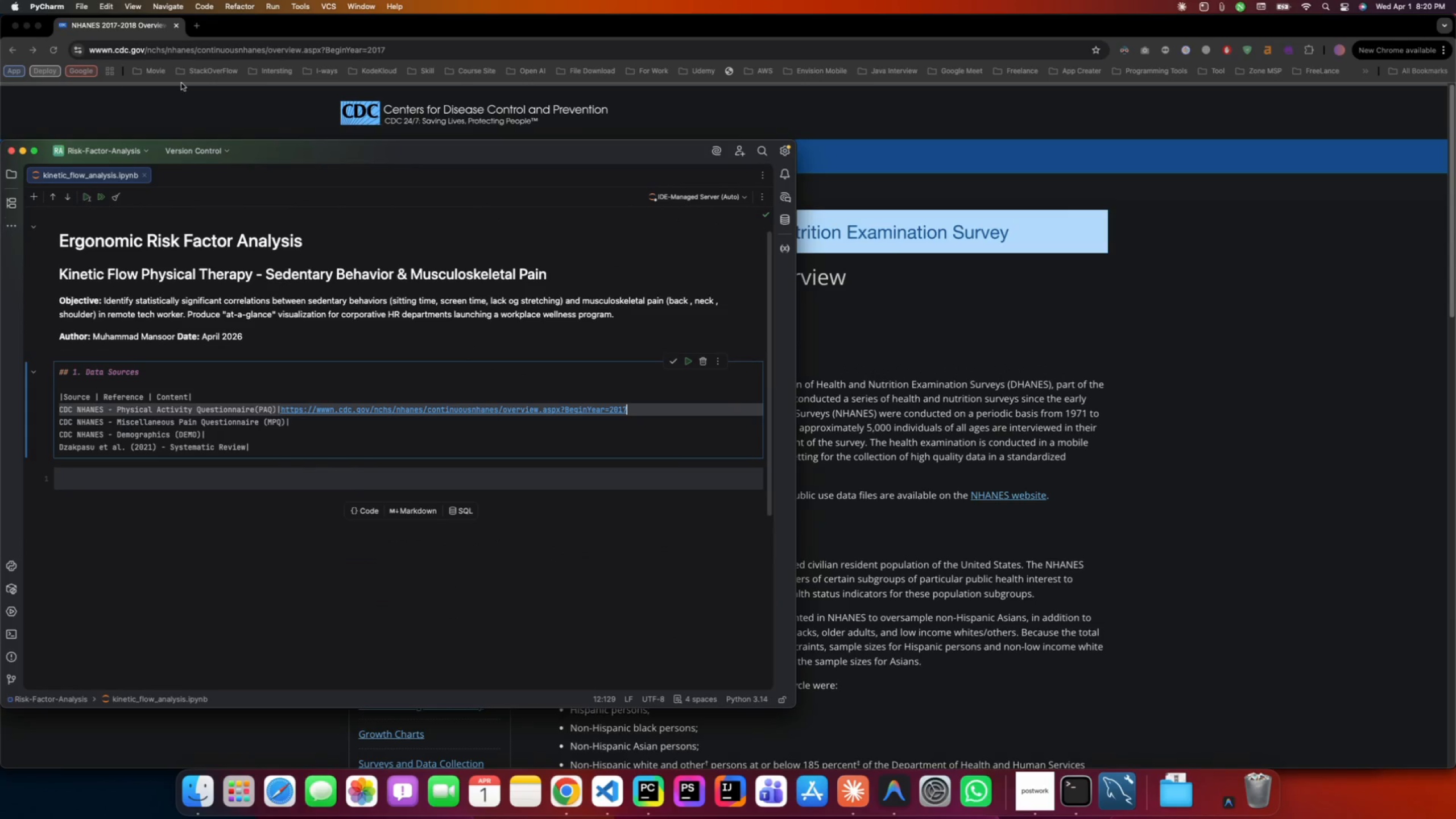 
left_click([395, 49])
 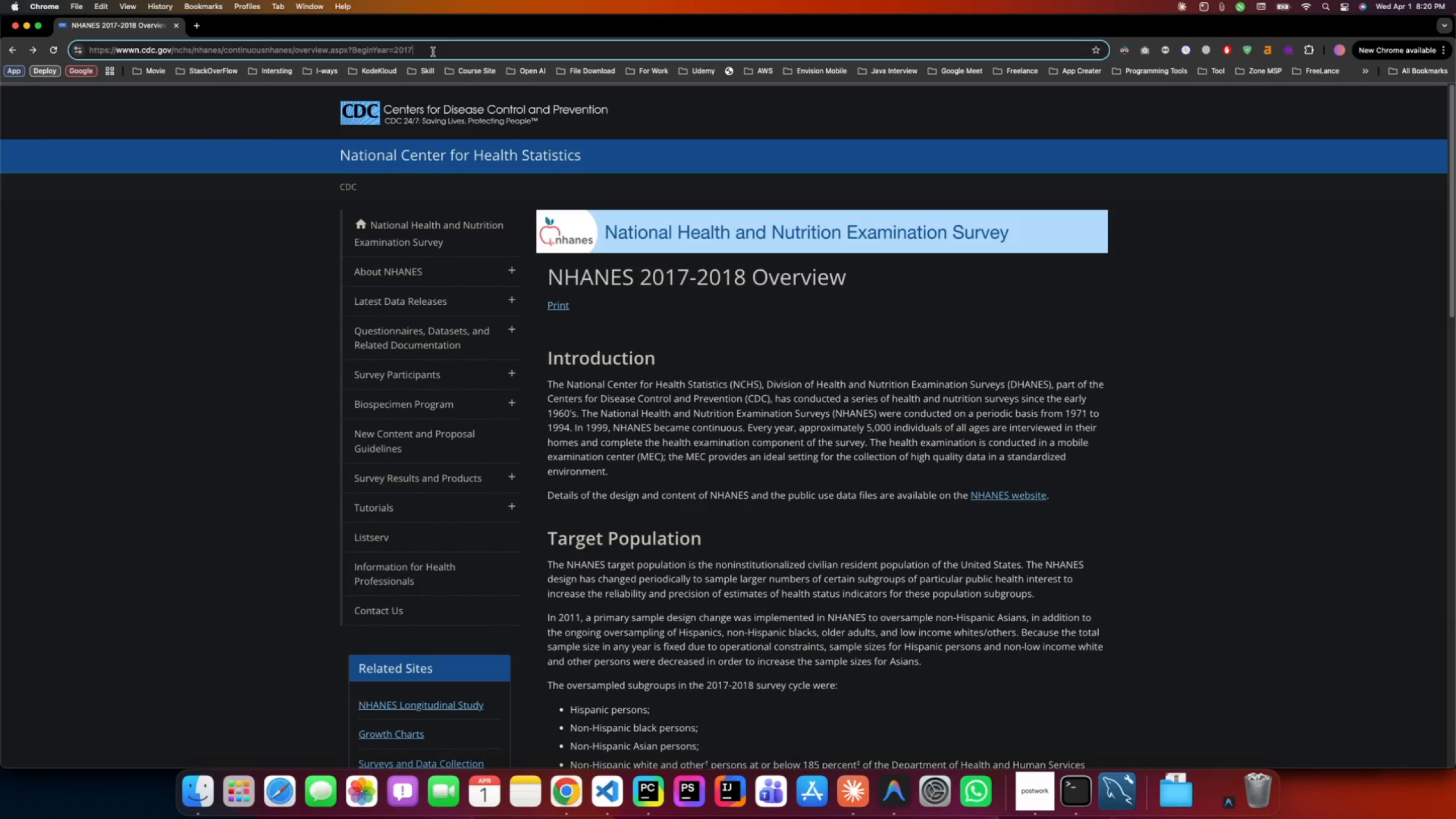 
key(Backspace)
 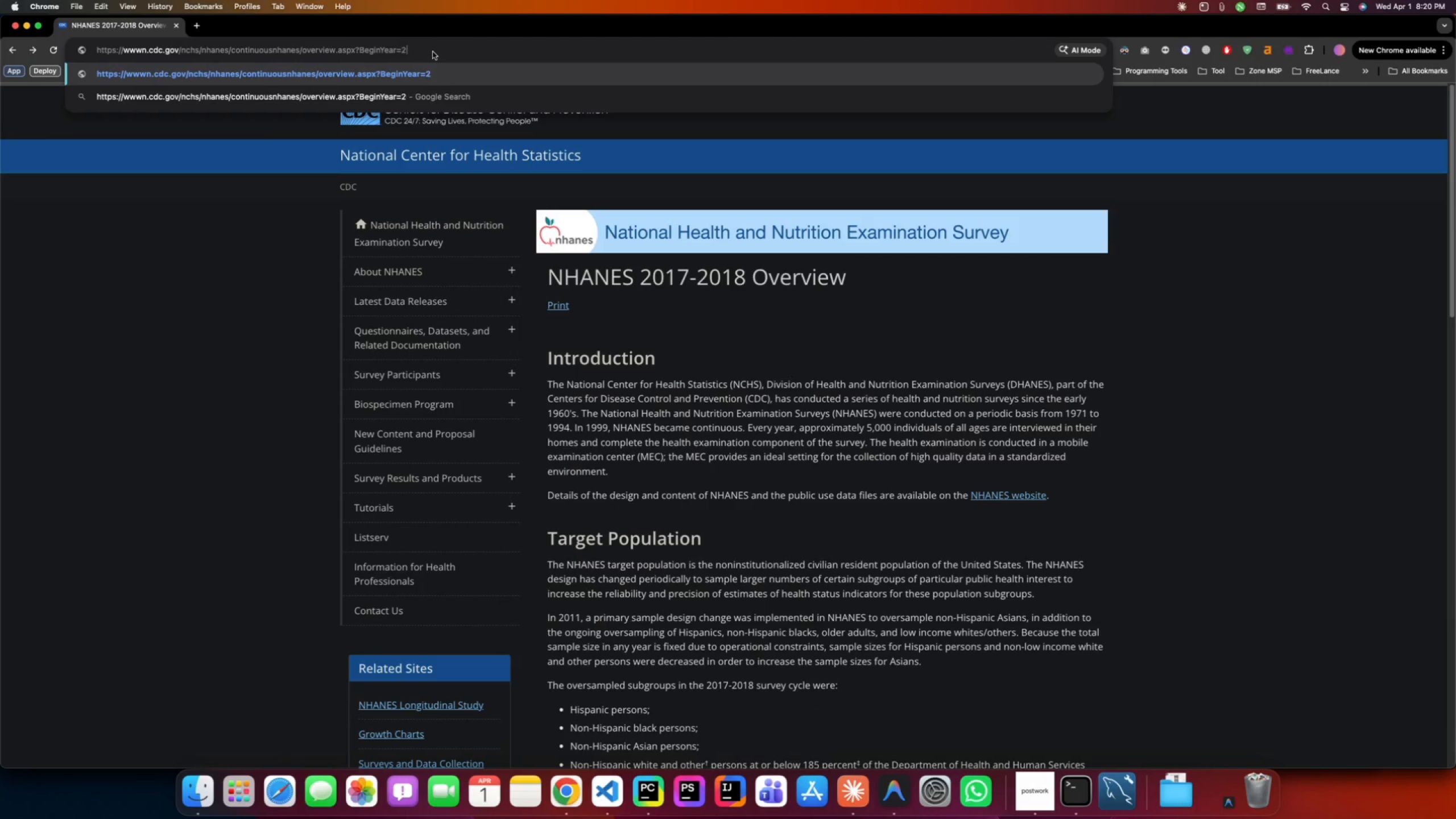 
key(Backspace)
 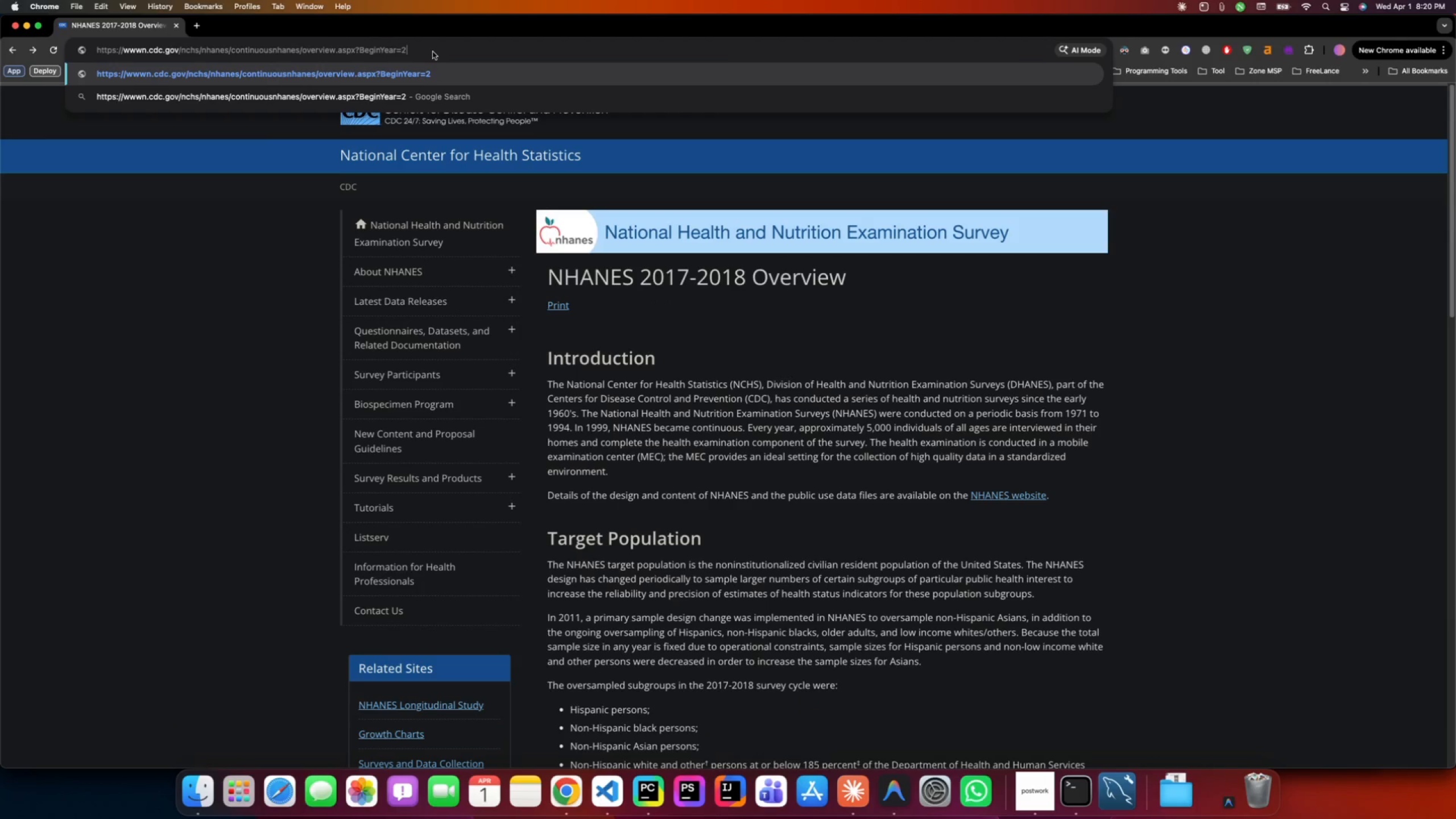 
key(Backspace)
 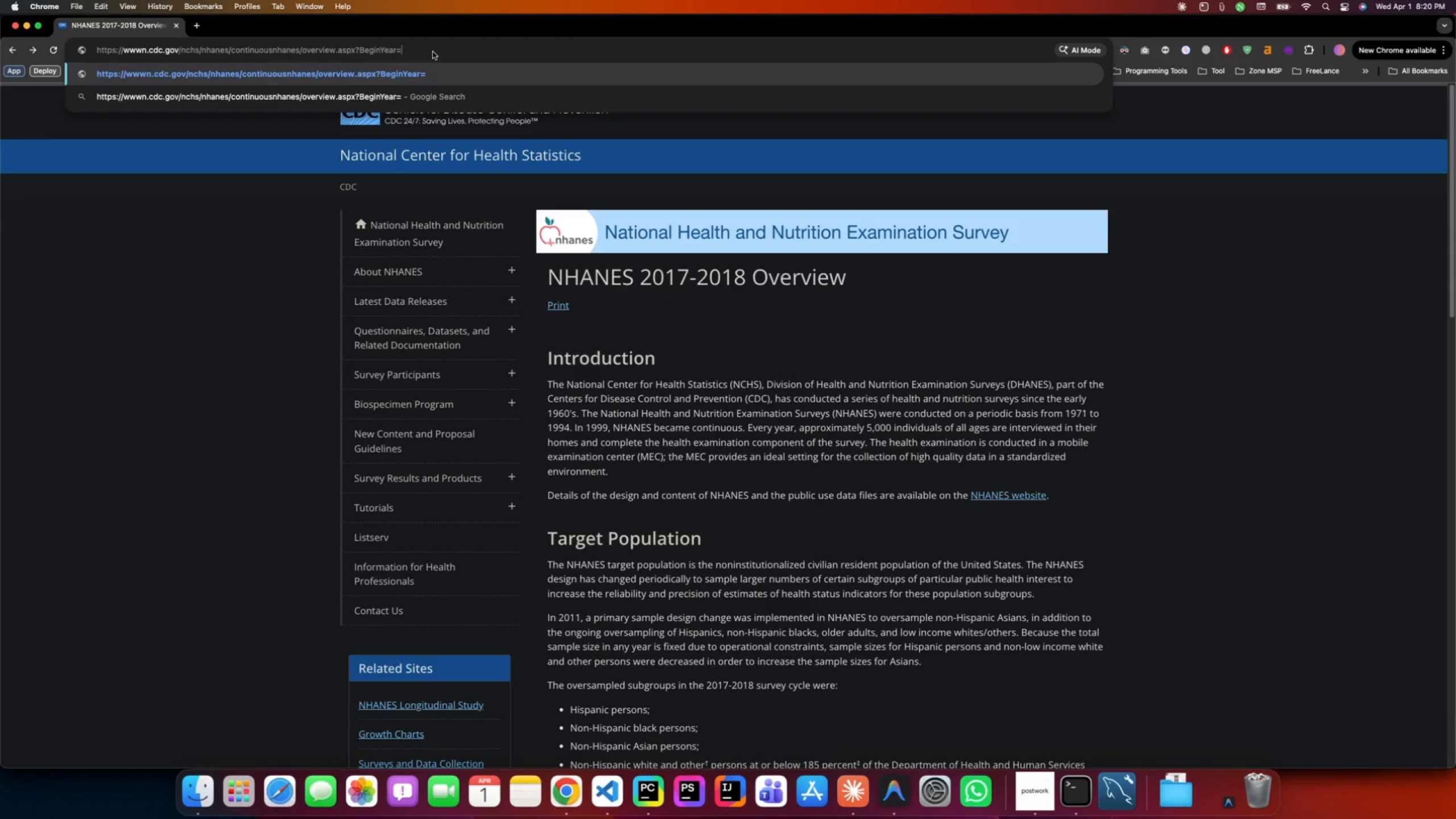 
key(Backspace)
 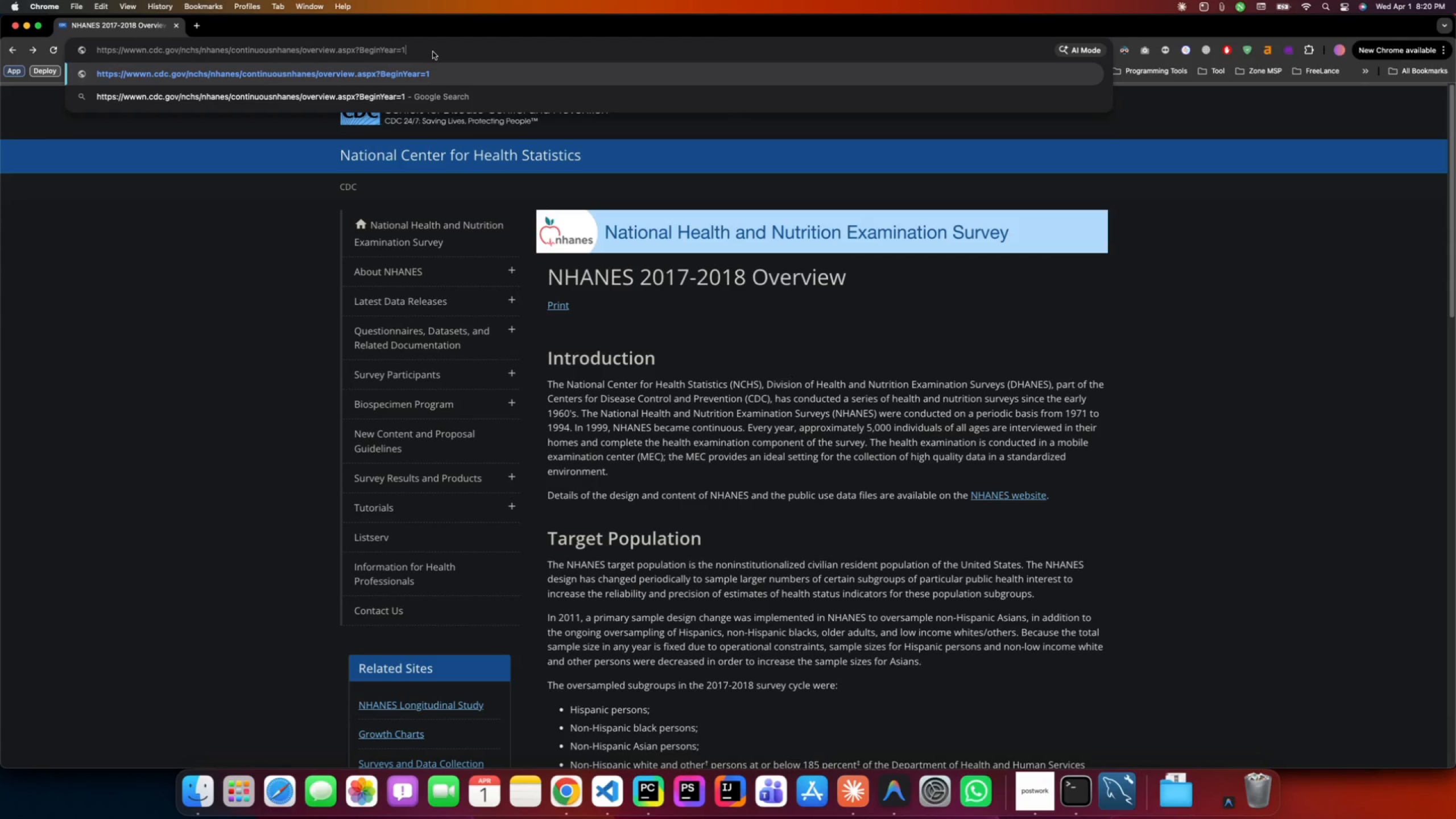 
key(Numpad1)
 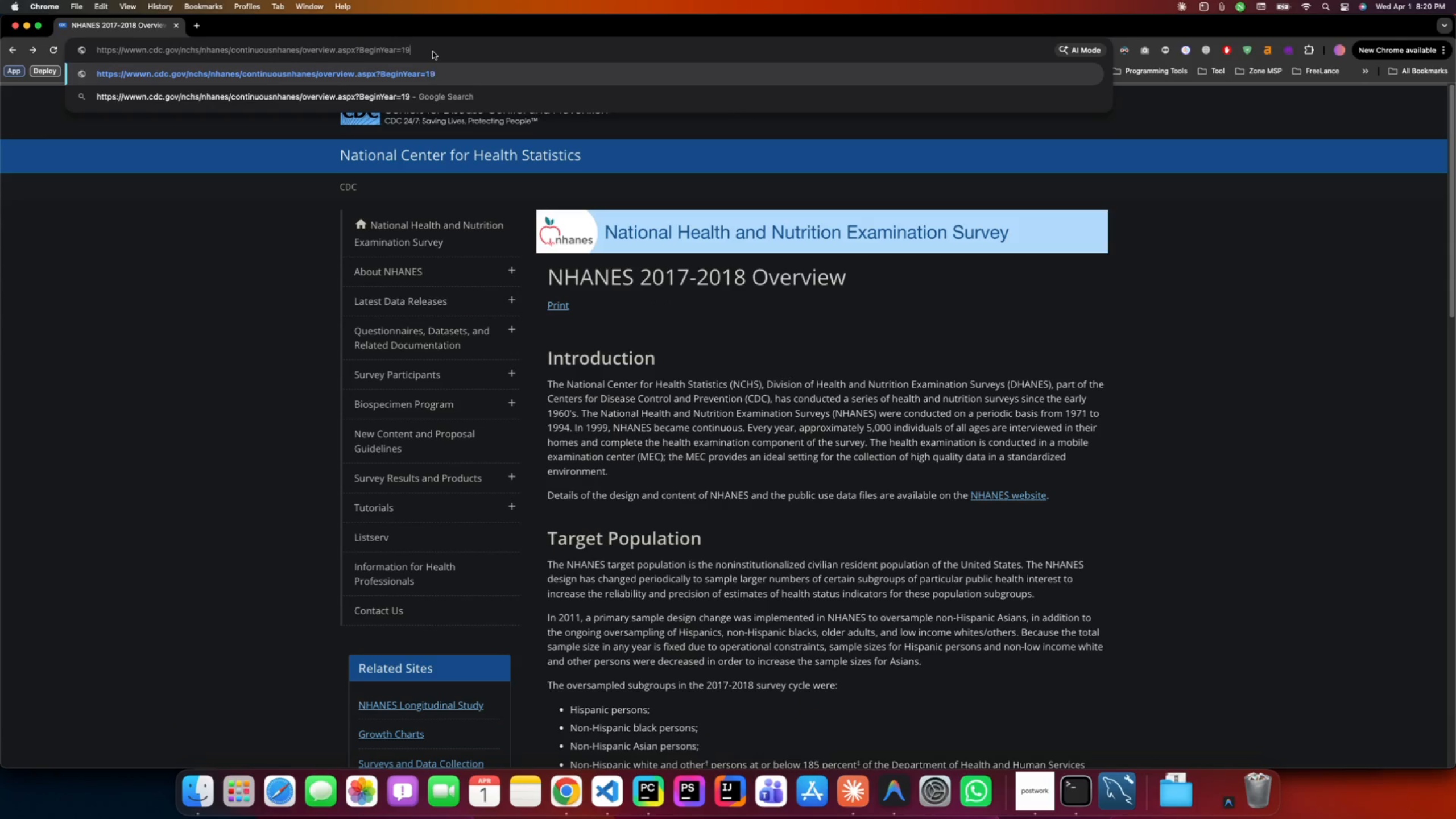 
key(Numpad9)
 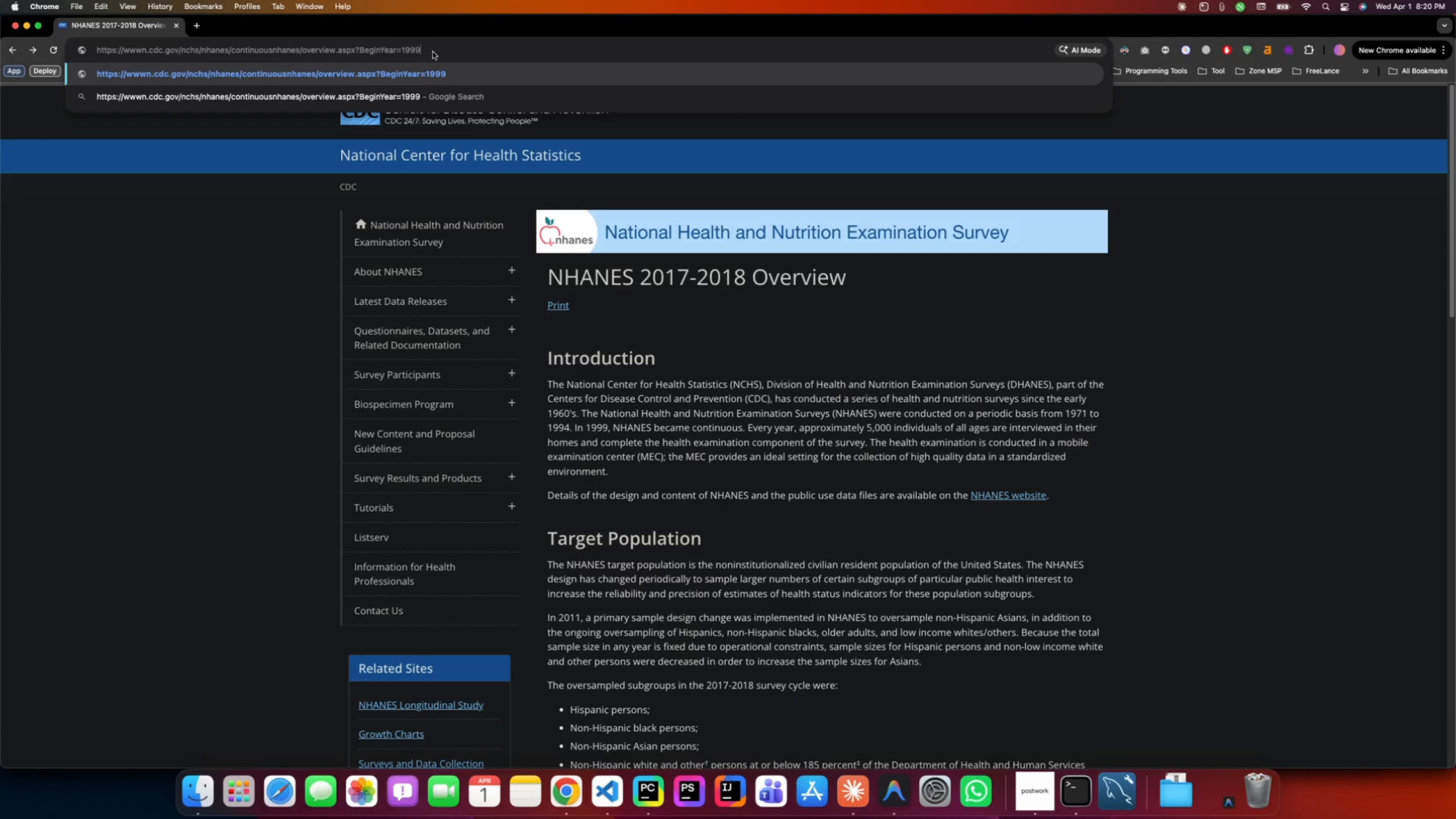 
key(Numpad9)
 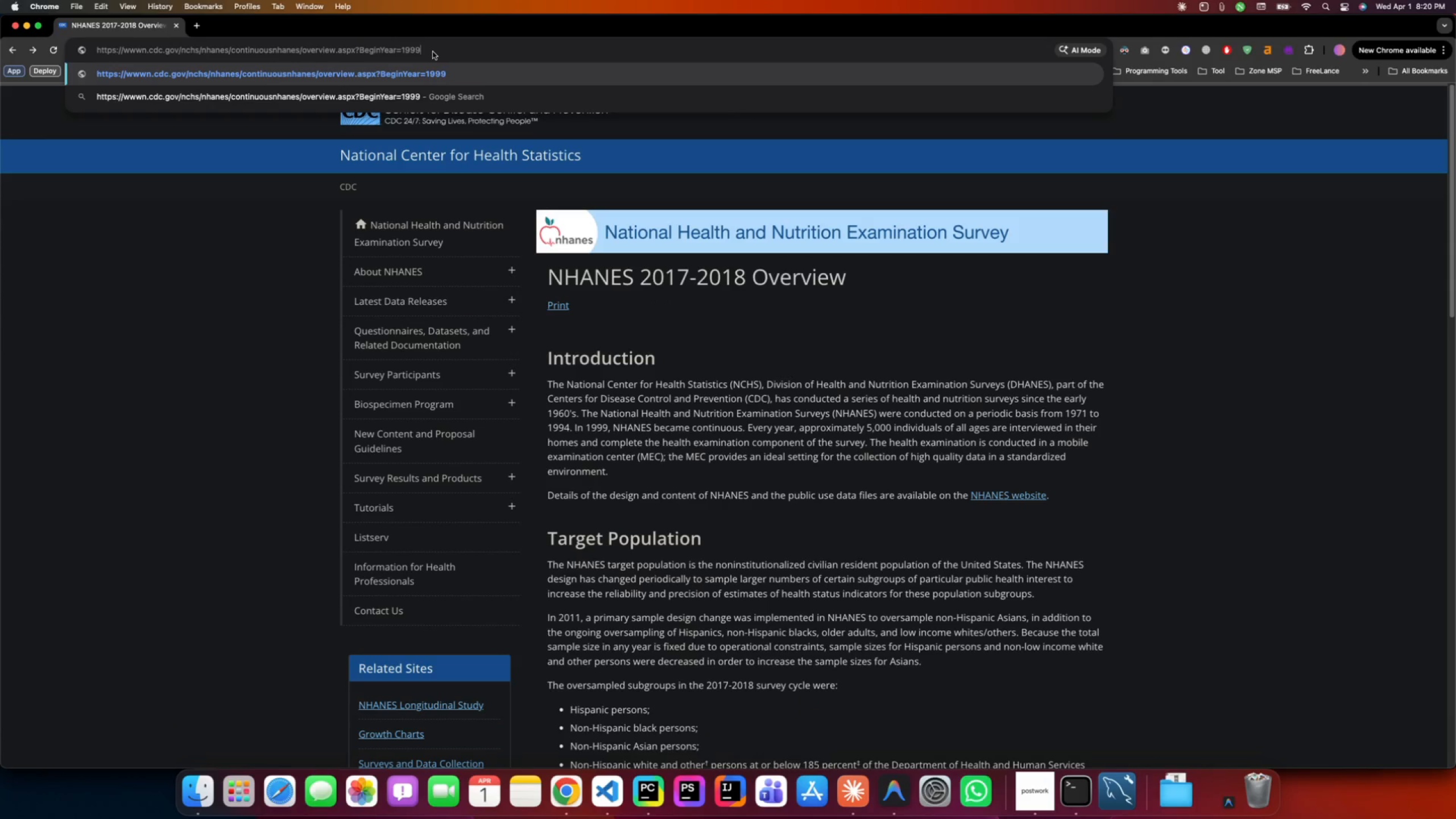 
key(Numpad9)
 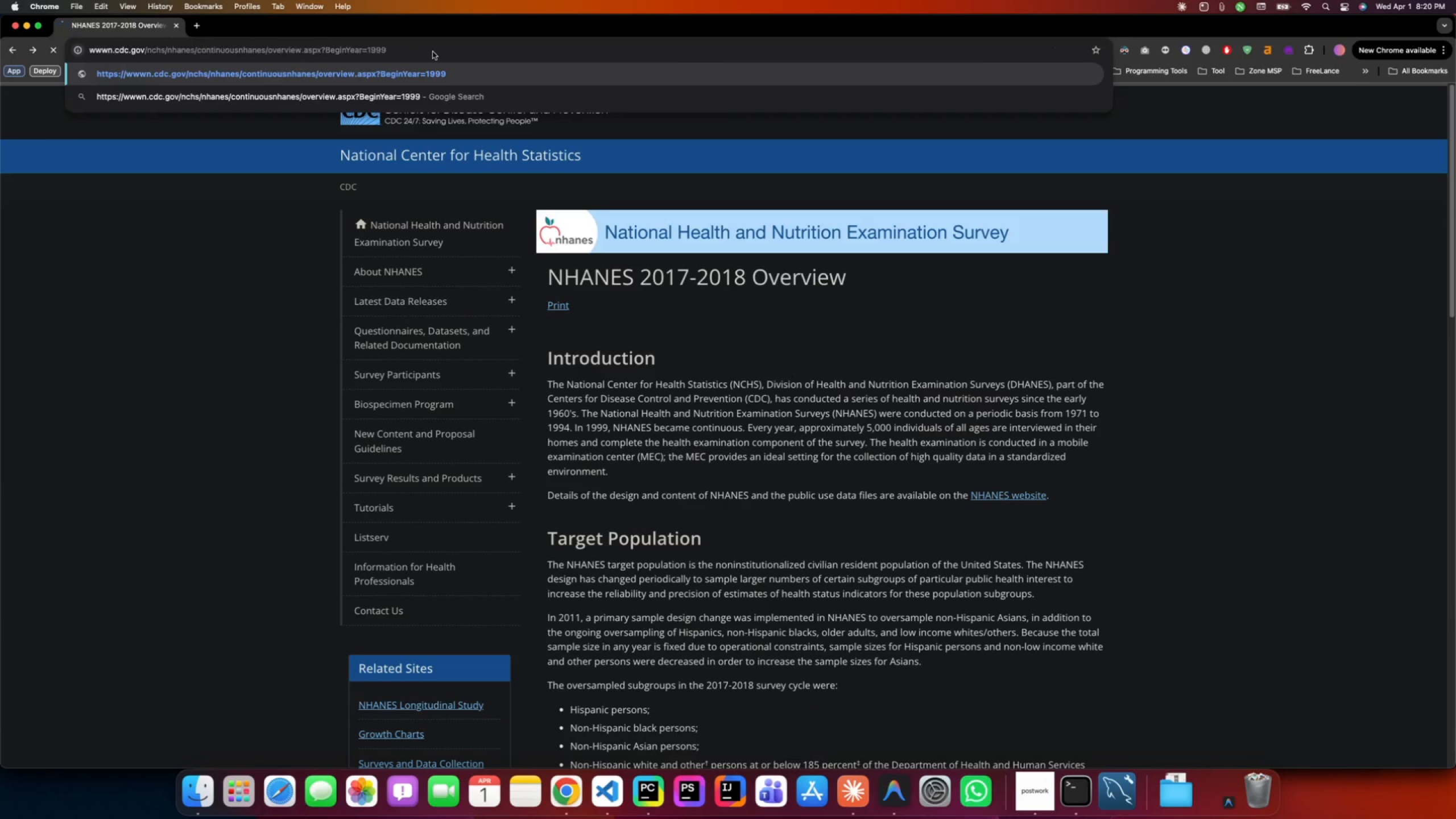 
key(NumpadEnter)
 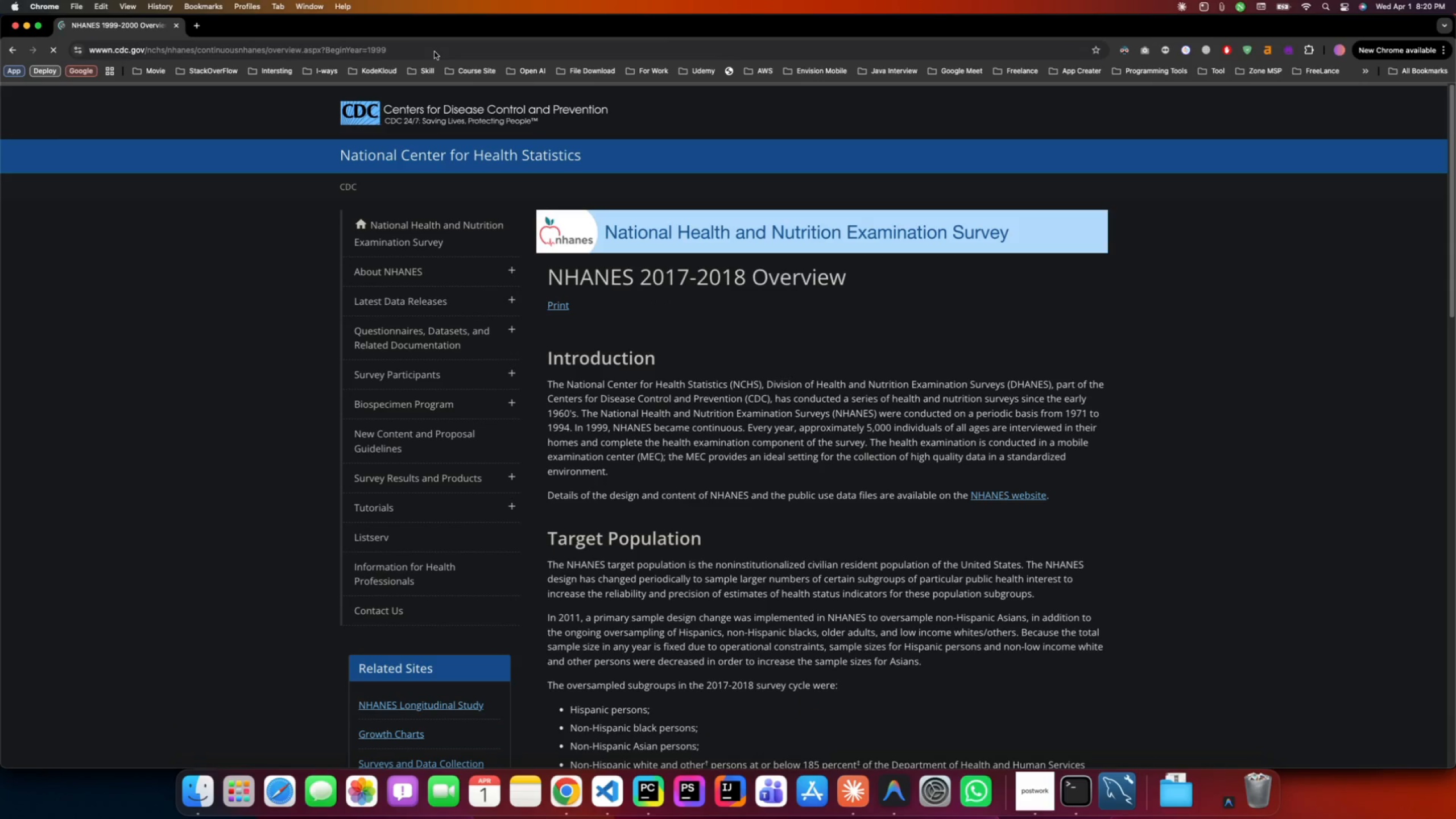 
wait(7.2)
 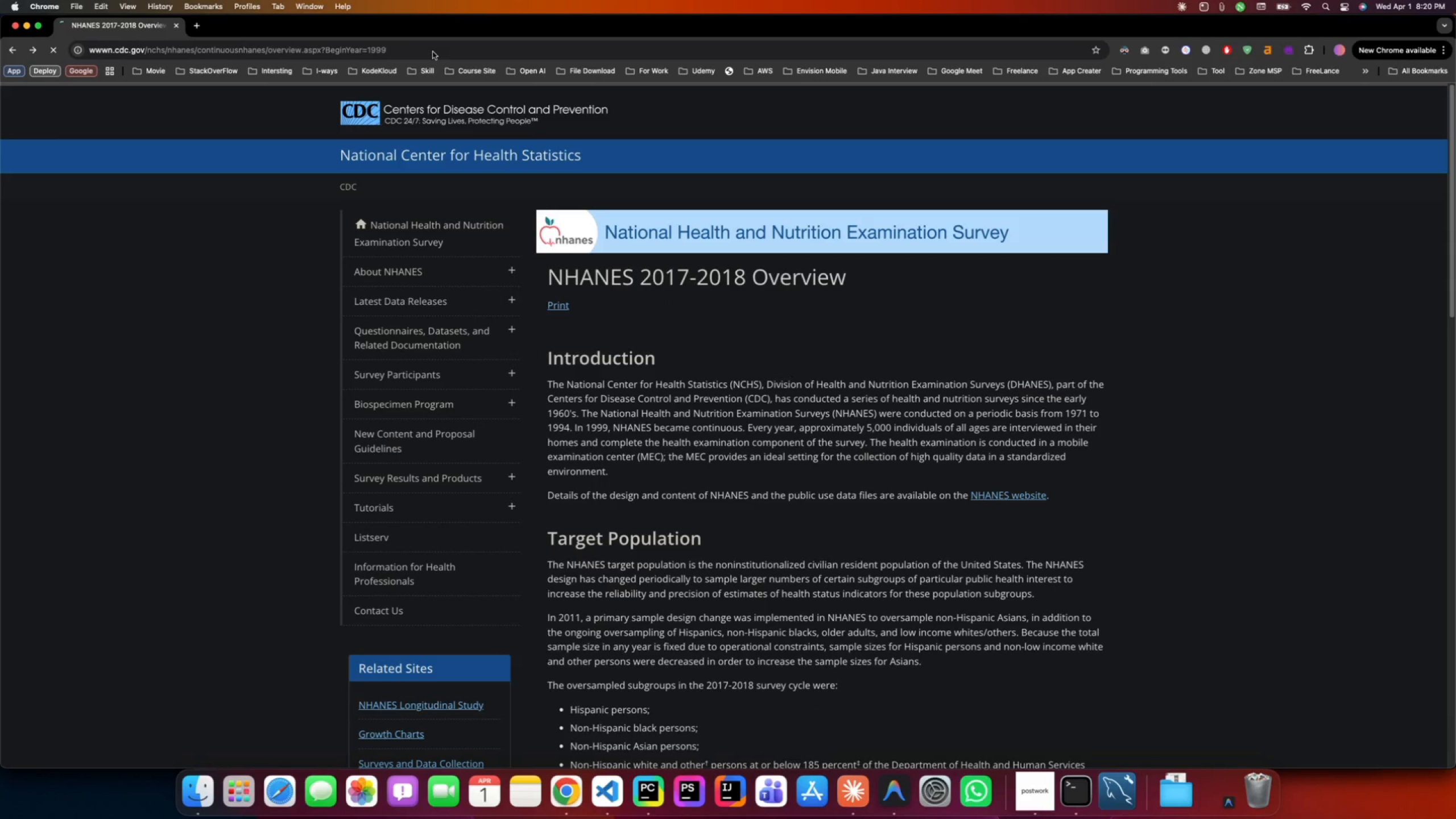 
left_click([435, 52])
 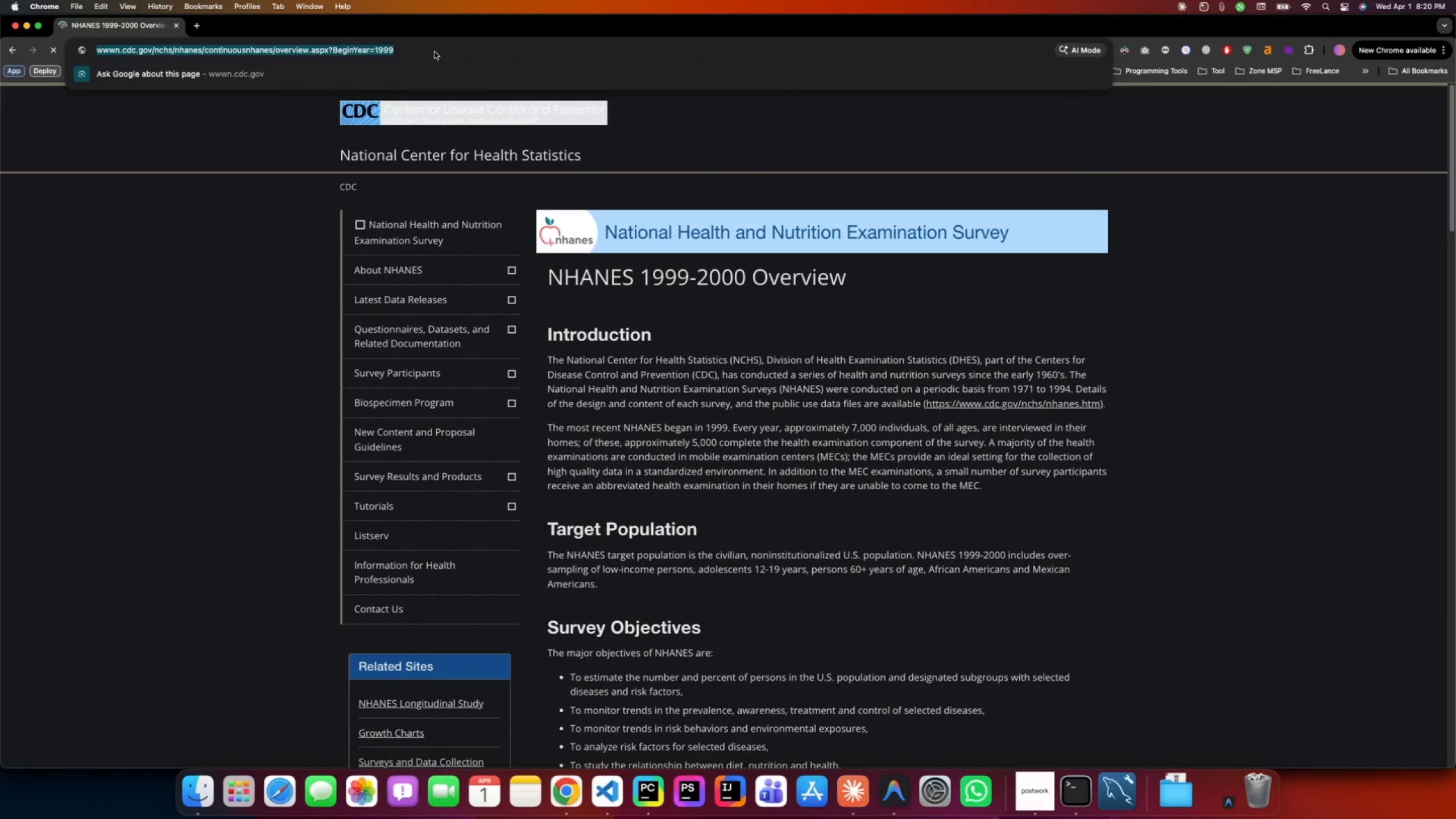 
key(Meta+C)
 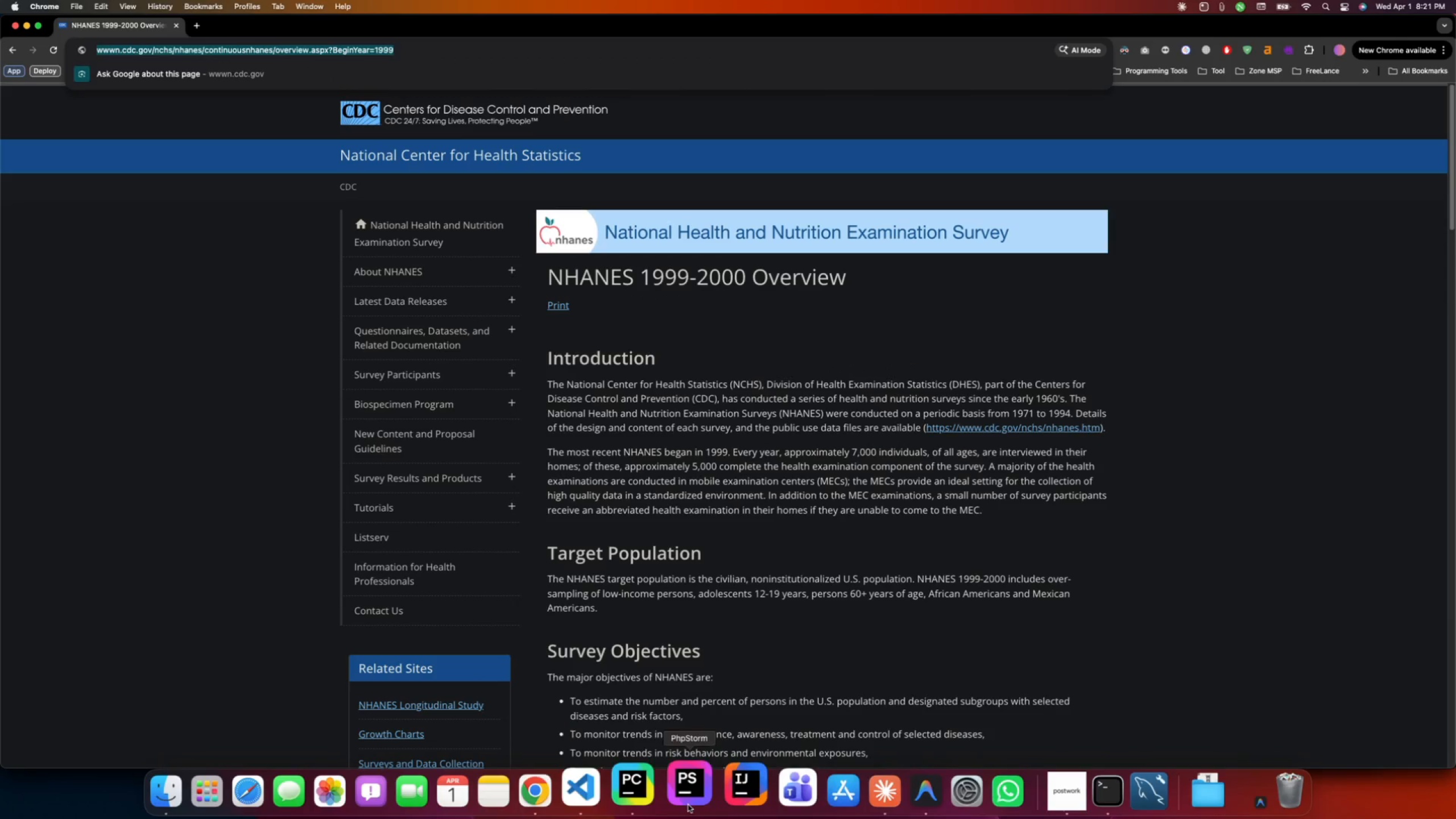 
left_click([650, 797])
 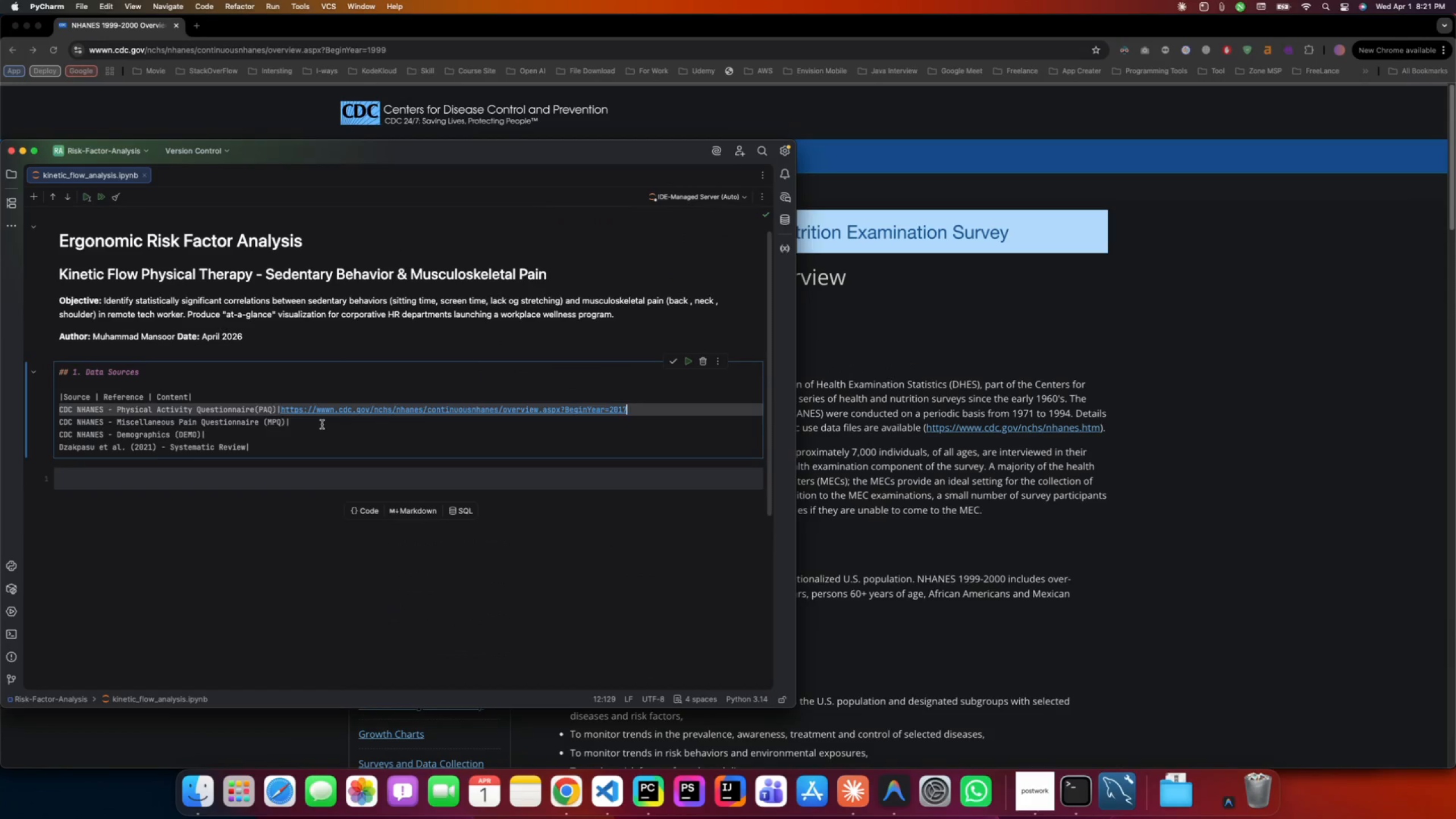 
left_click([322, 424])
 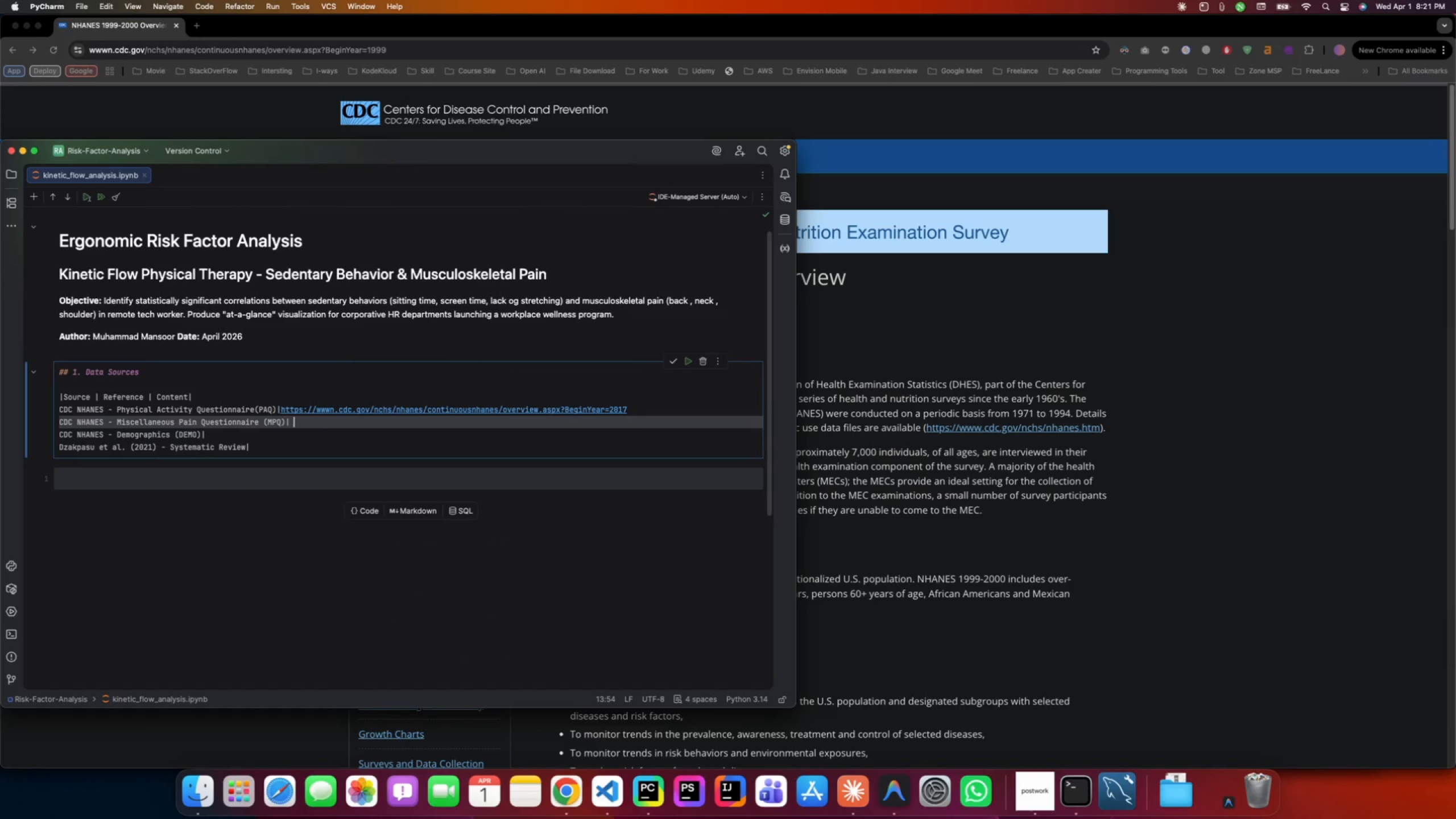 
key(Space)
 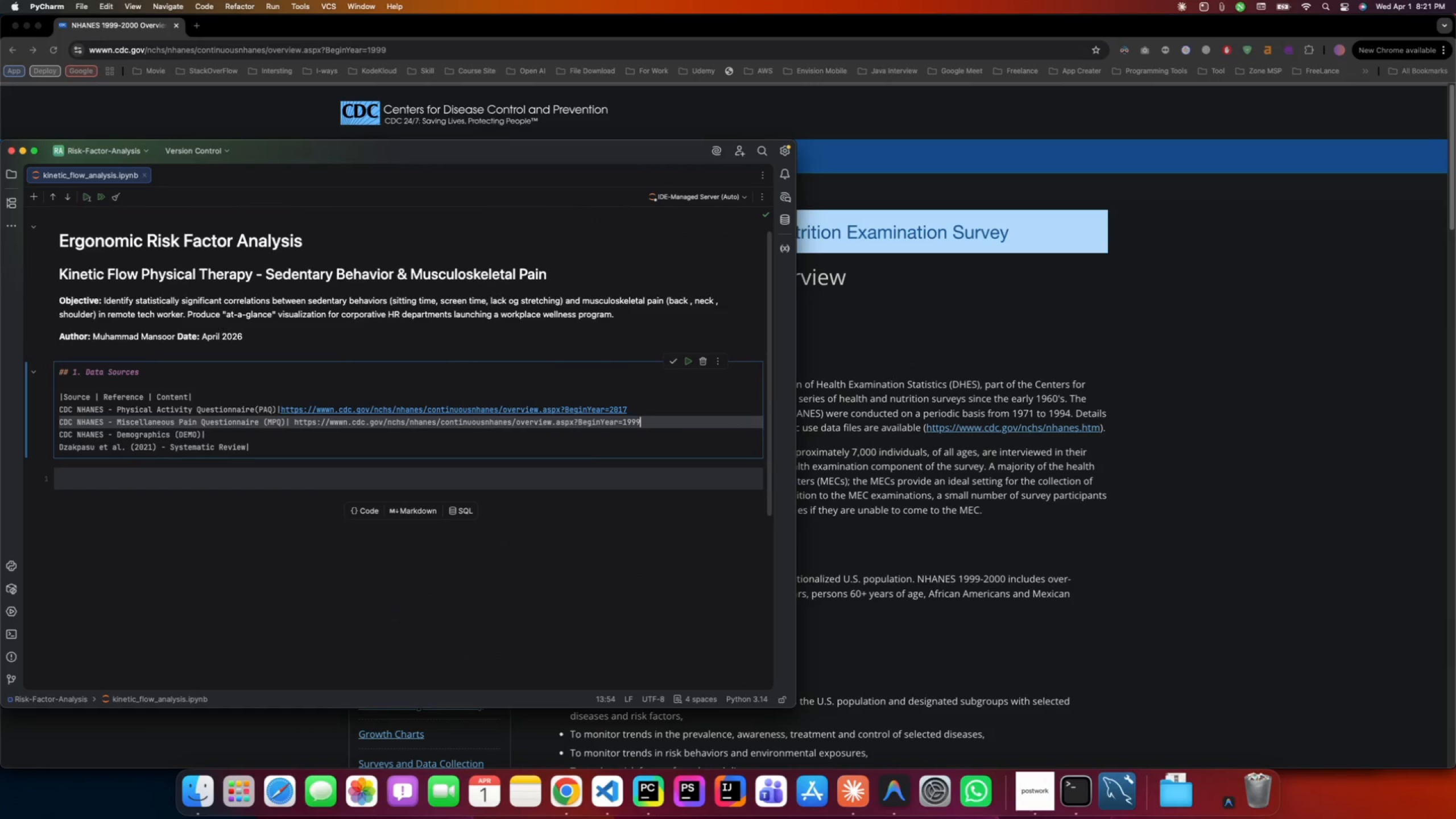 
key(Meta+CommandLeft)
 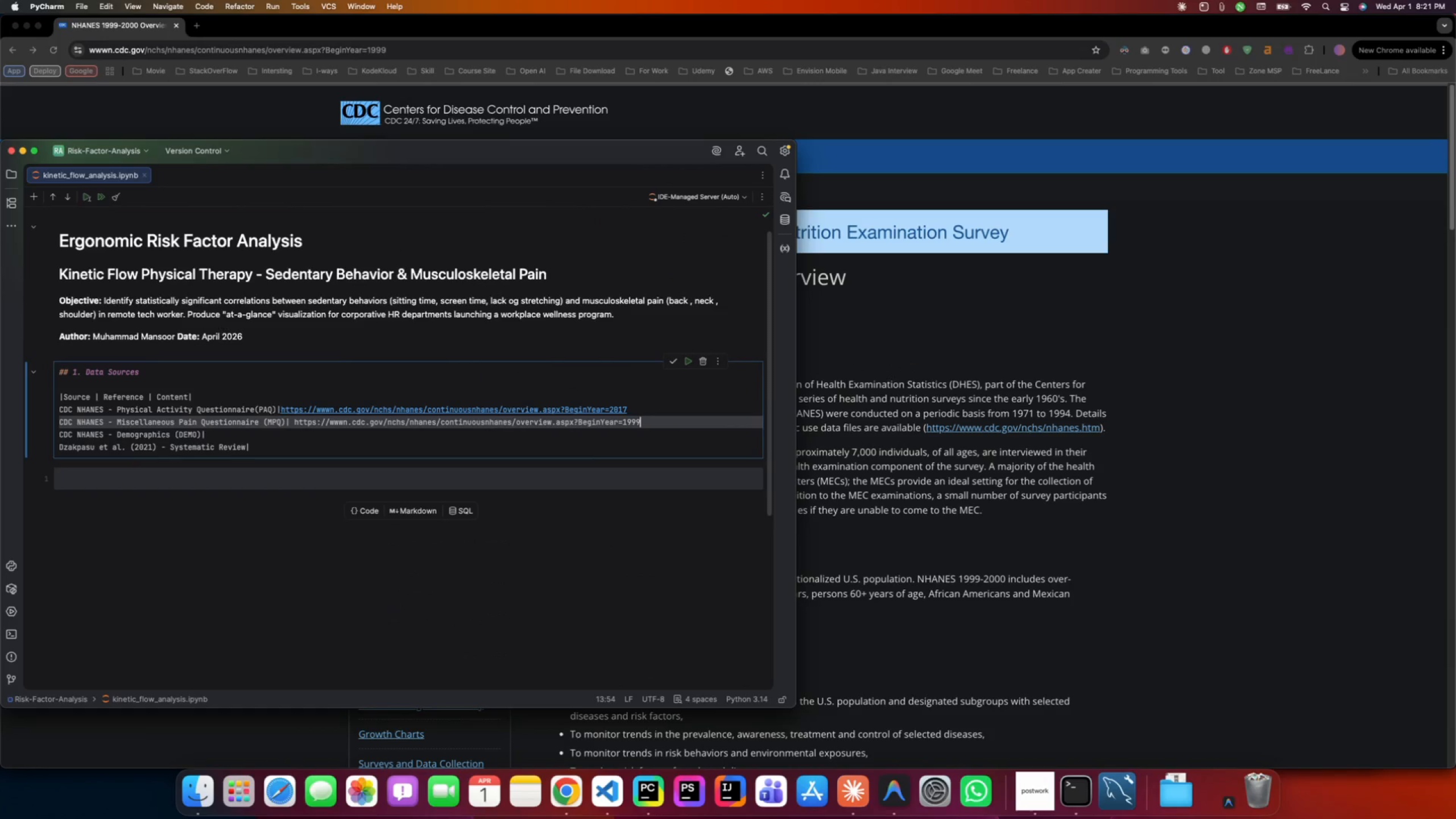 
key(Meta+V)
 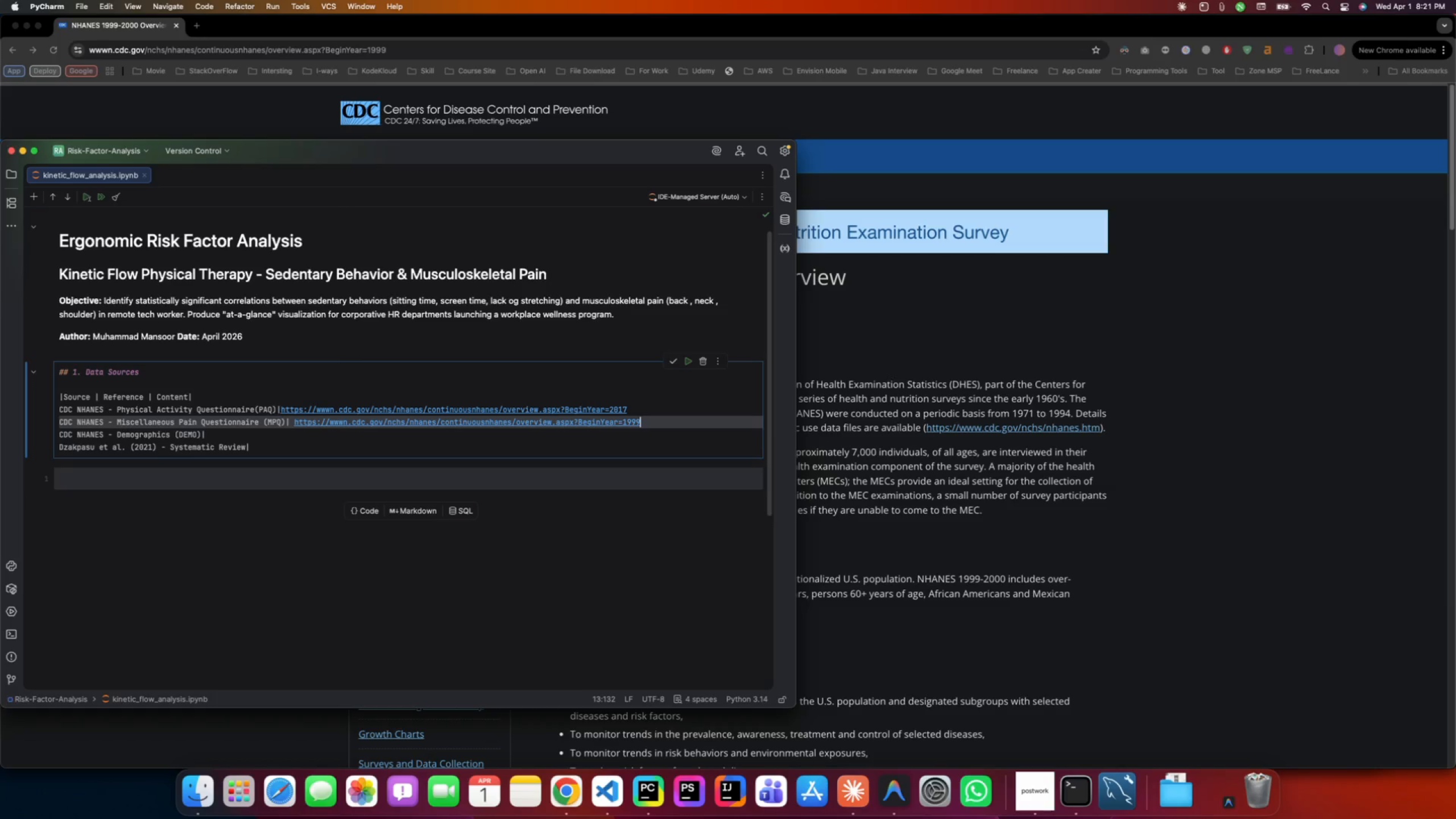 
hold_key(key=ShiftRight, duration=0.92)
 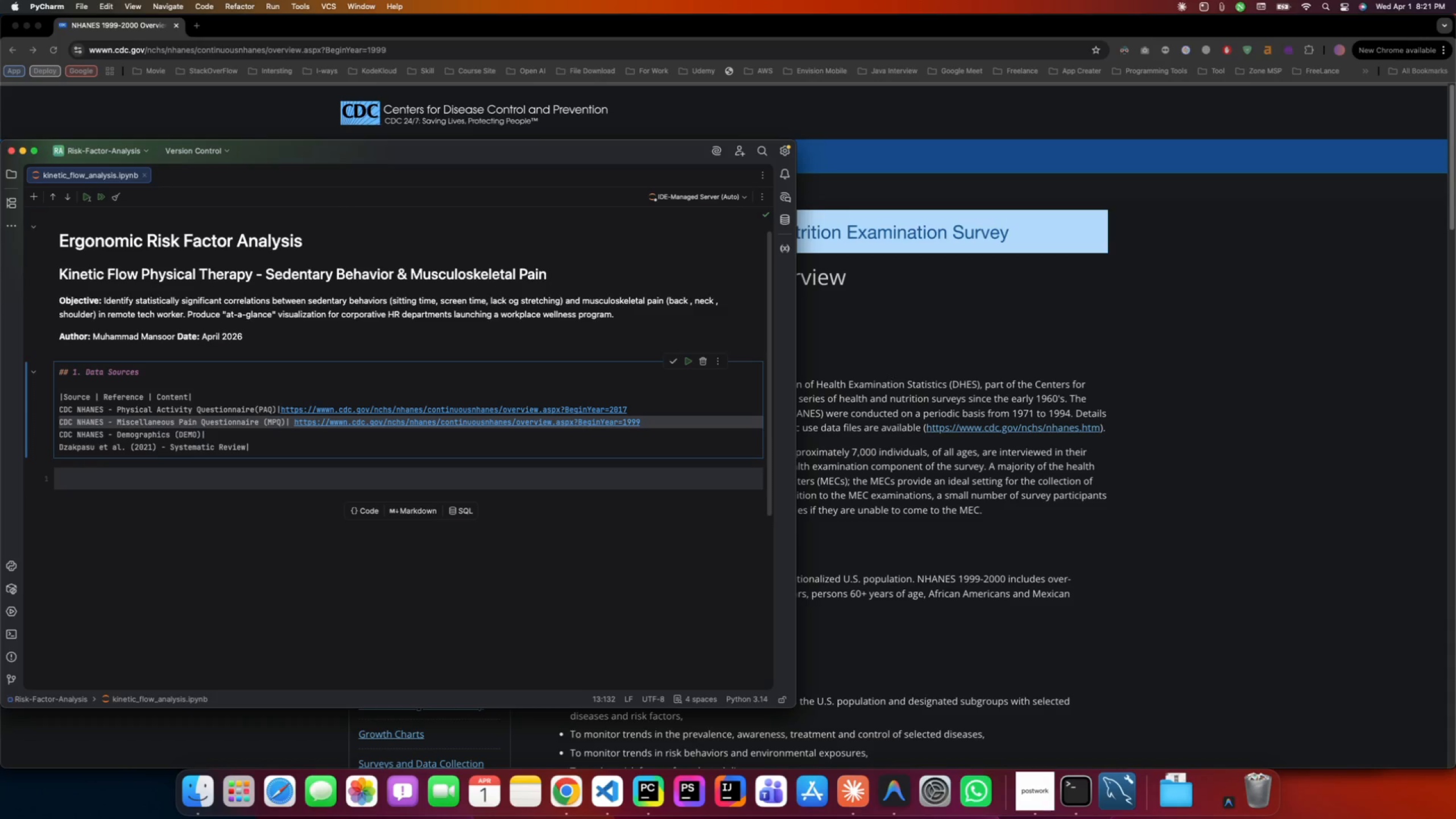 
key(Shift+Backslash)
 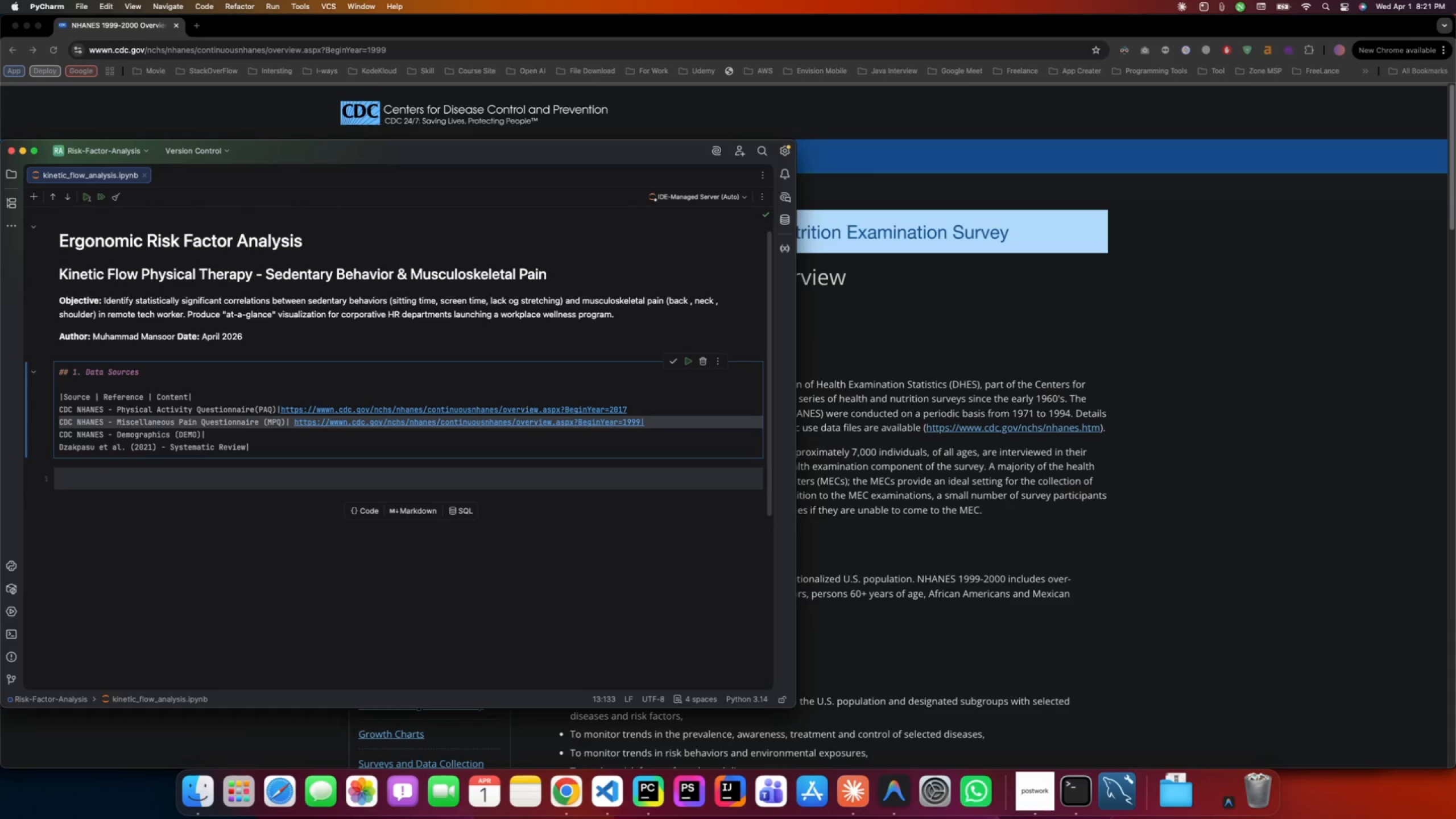 
key(ArrowLeft)
 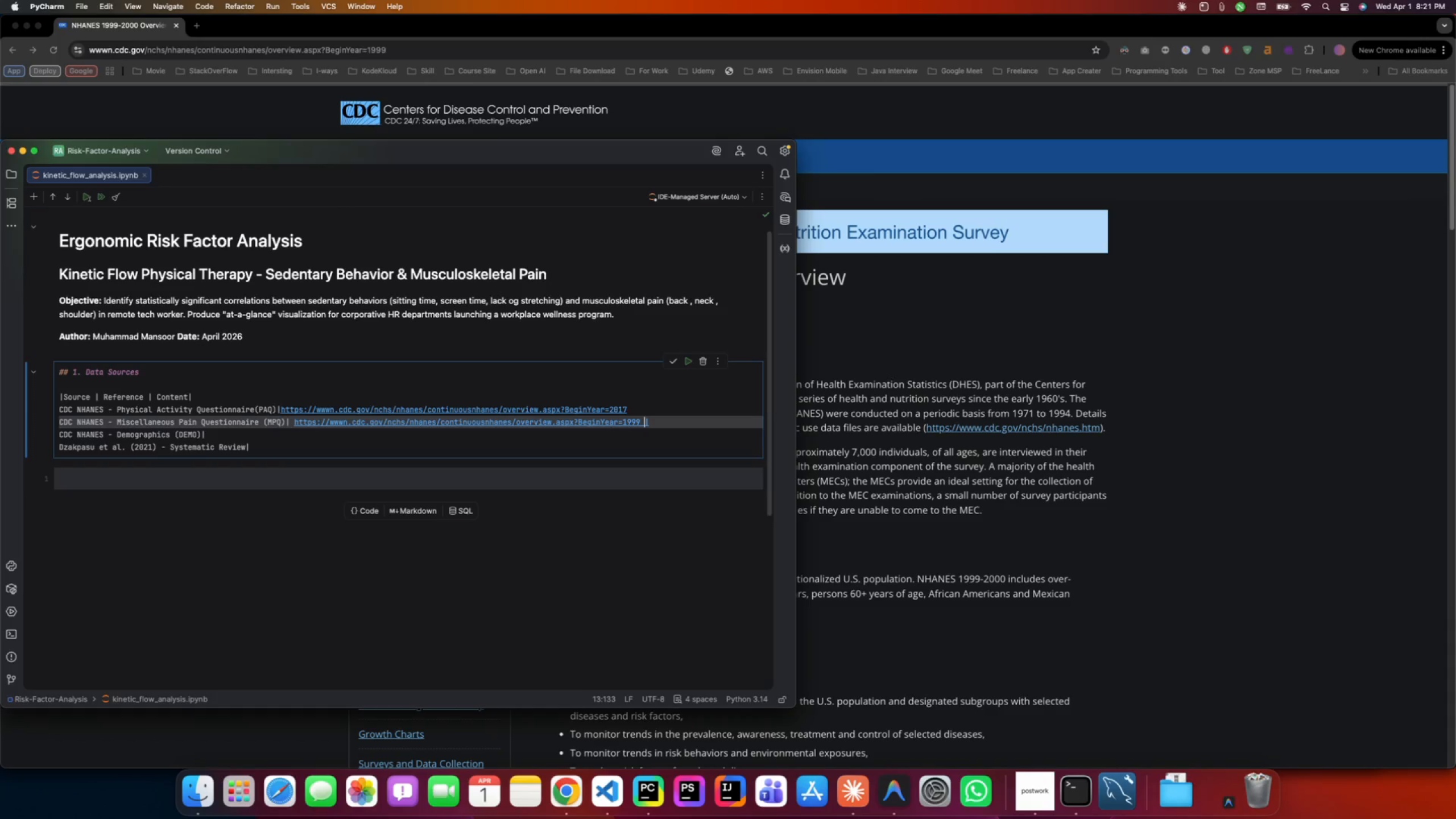 
key(Space)
 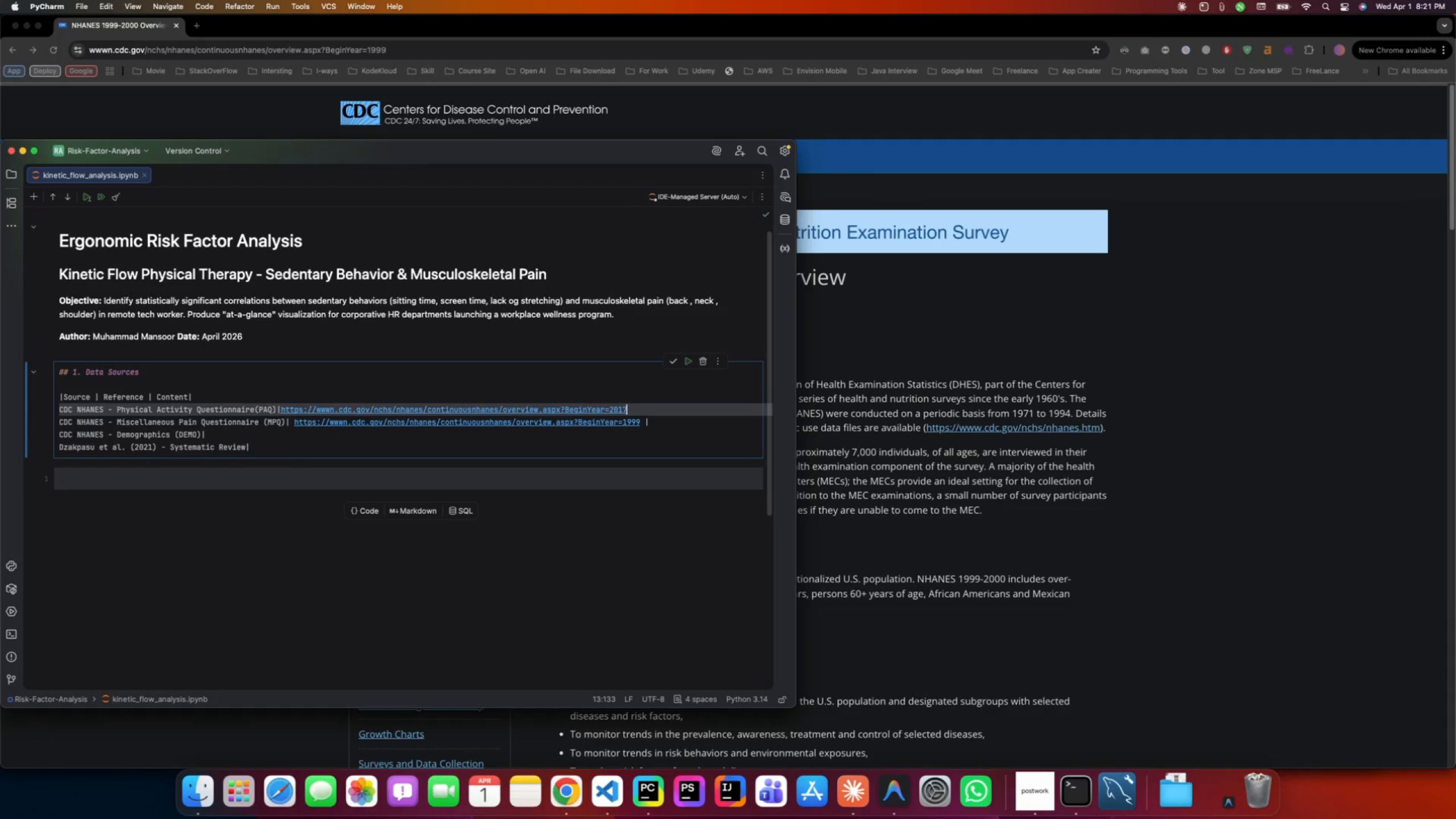 
key(ArrowUp)
 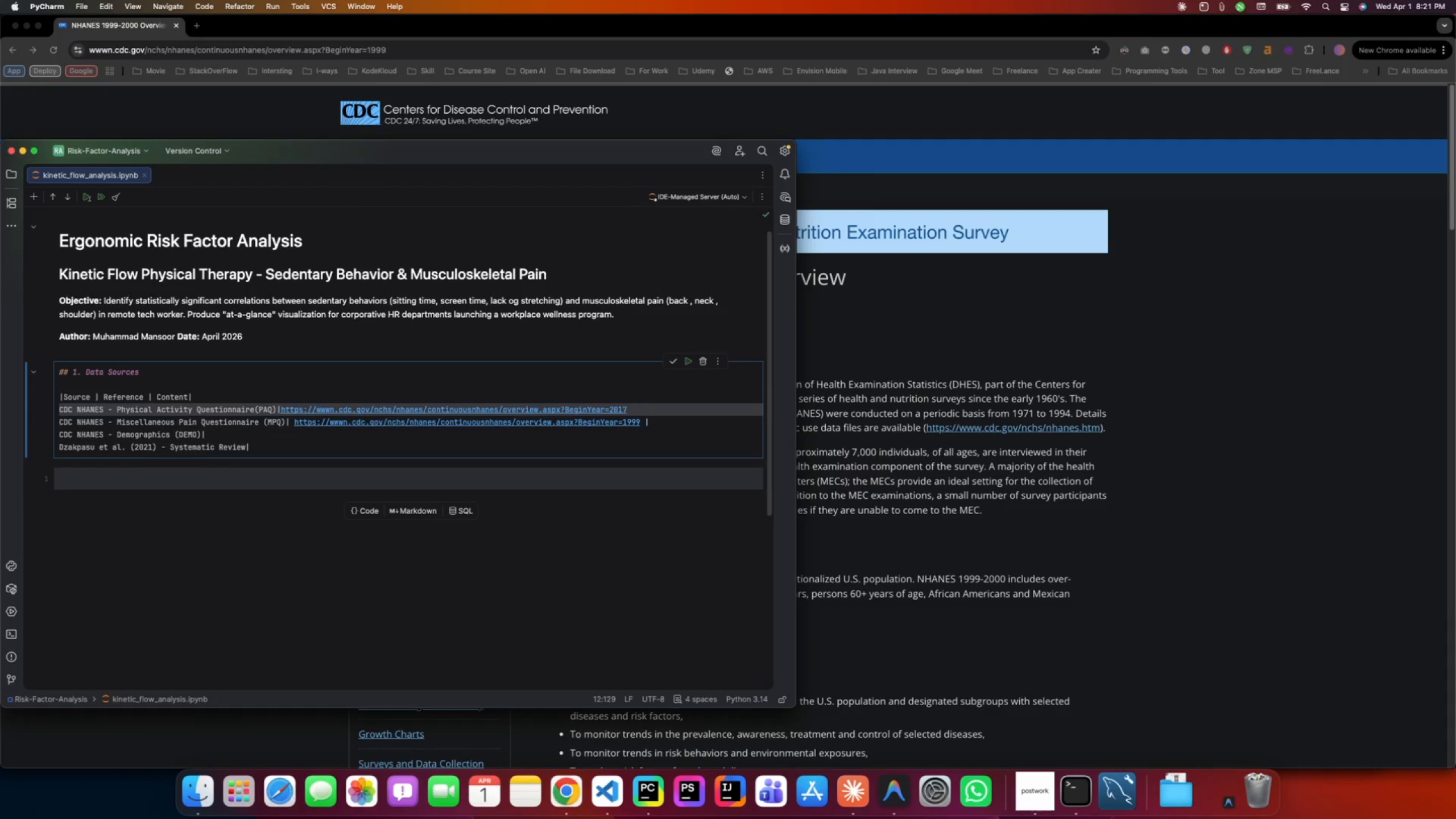 
key(Shift+Backslash)
 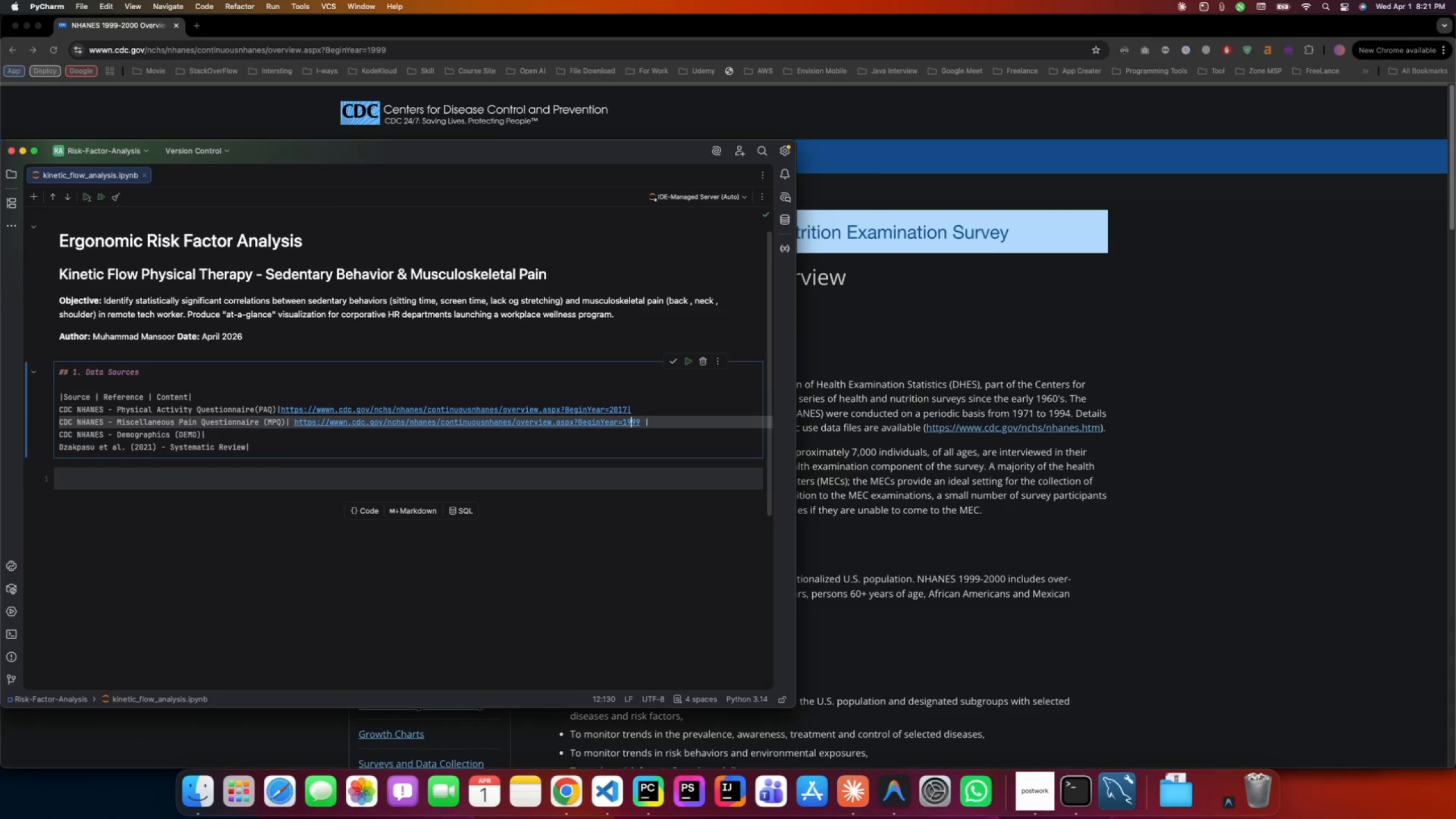 
key(ArrowDown)
 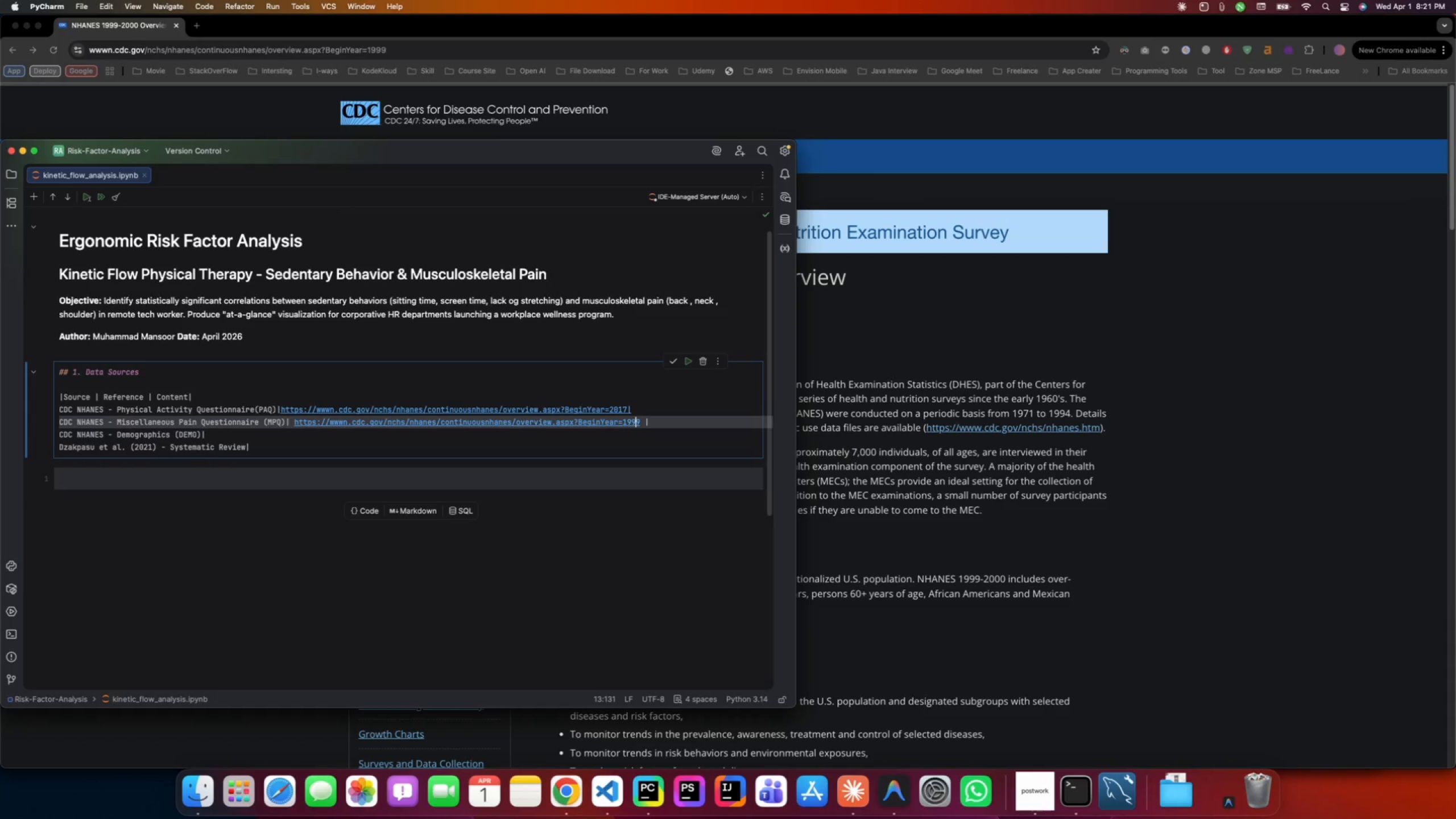 
key(ArrowRight)
 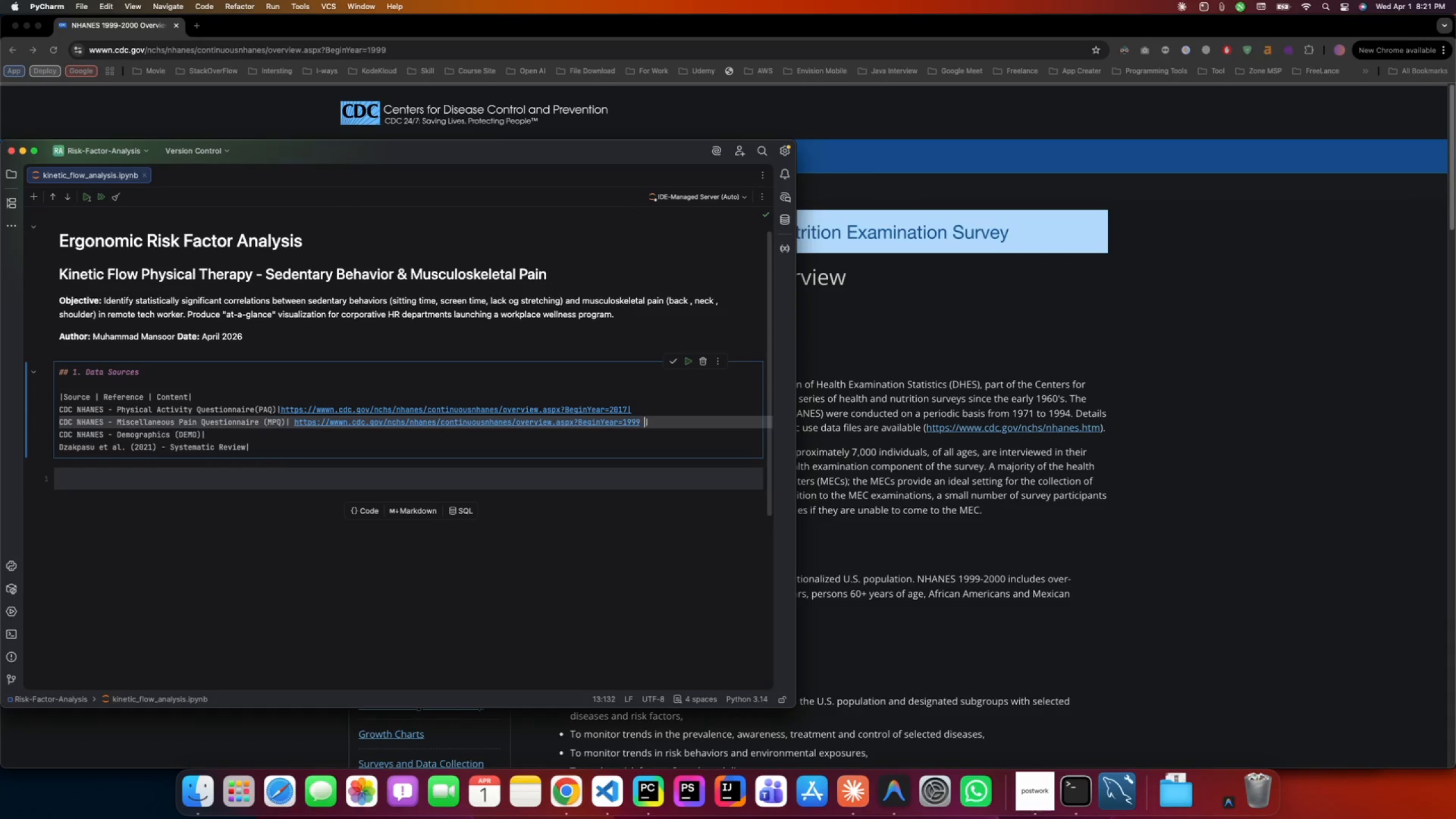 
key(ArrowRight)
 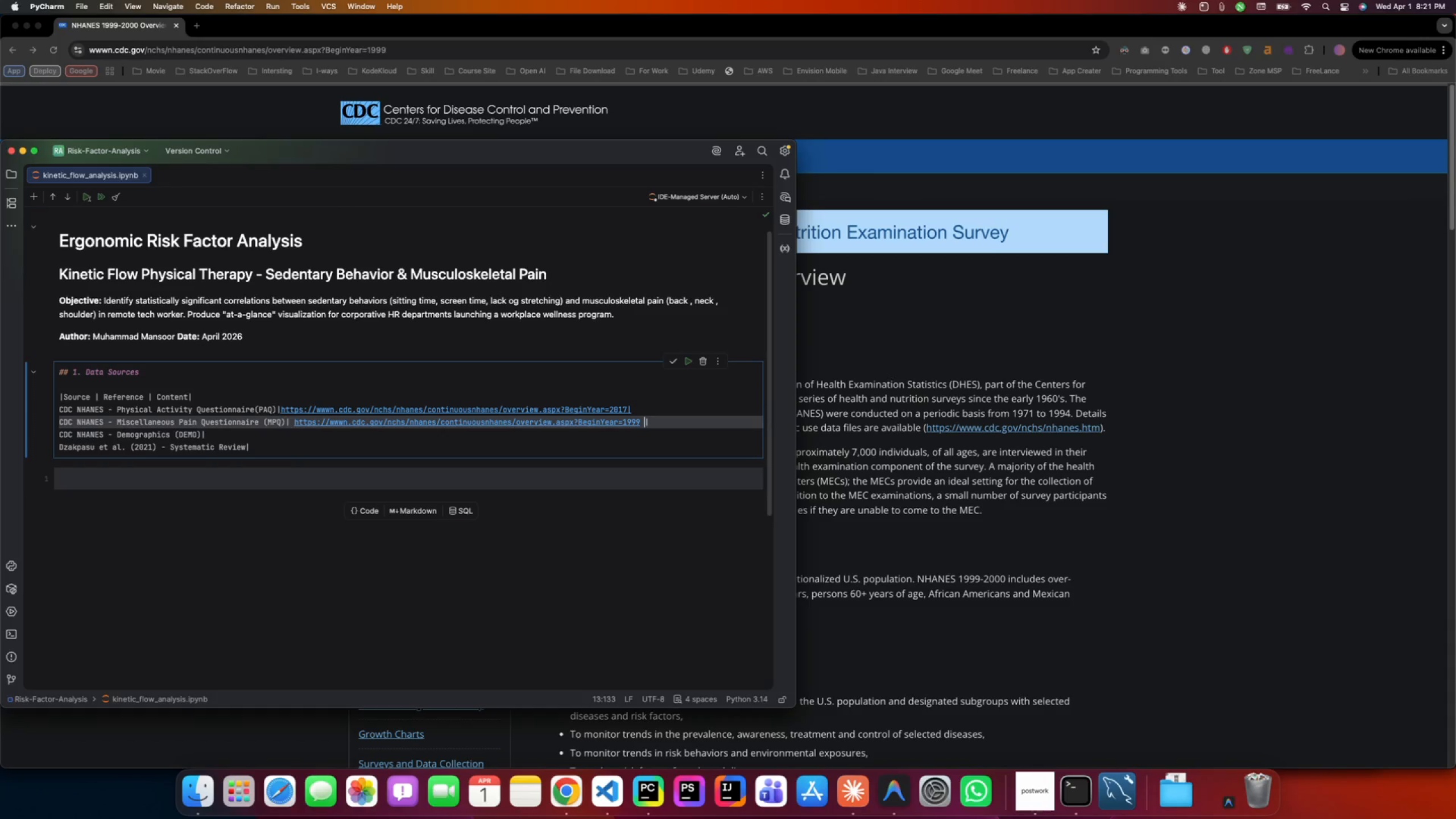 
key(ArrowRight)
 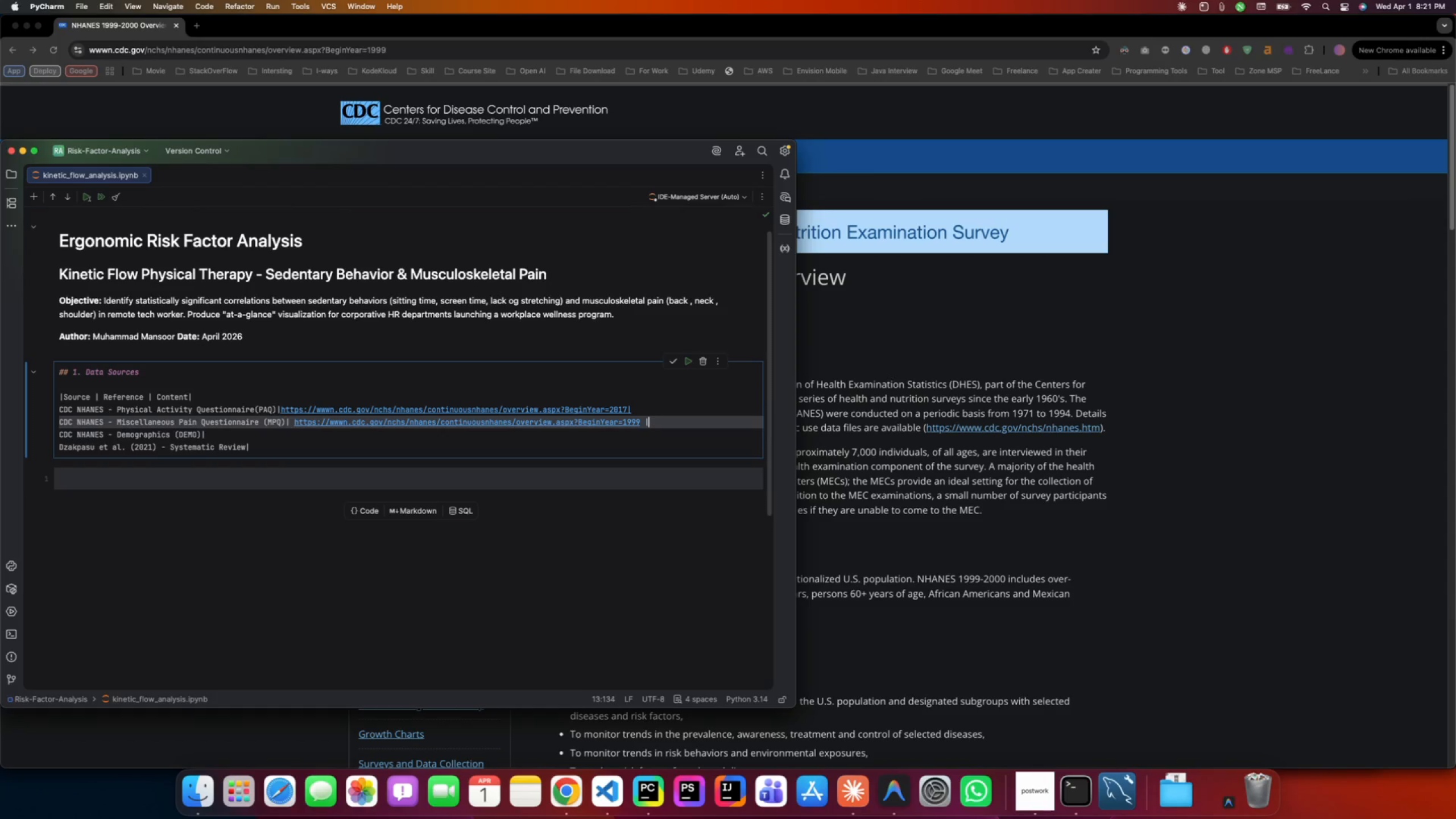 
key(ArrowRight)
 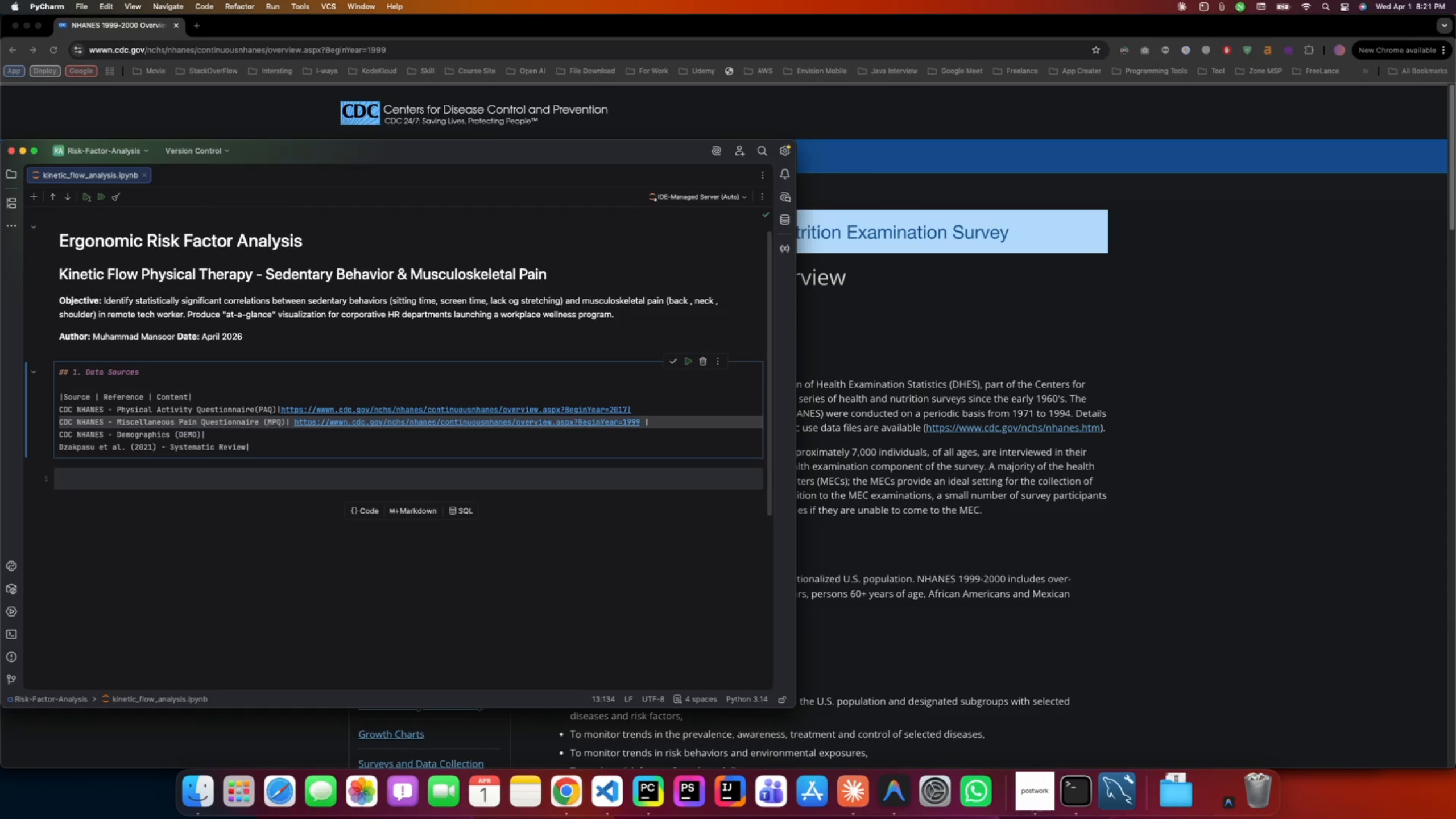 
key(Enter)
 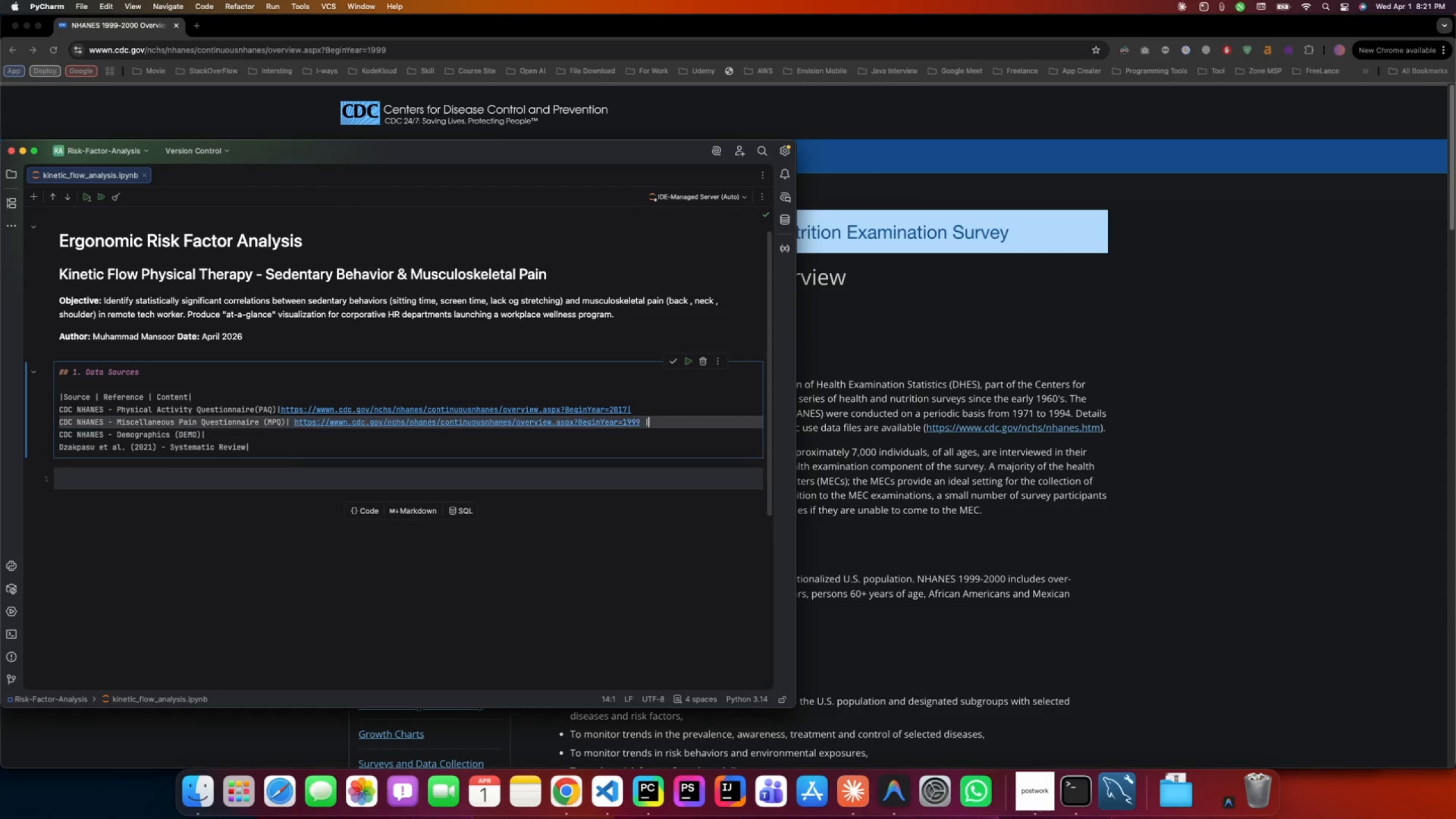 
key(Backspace)
 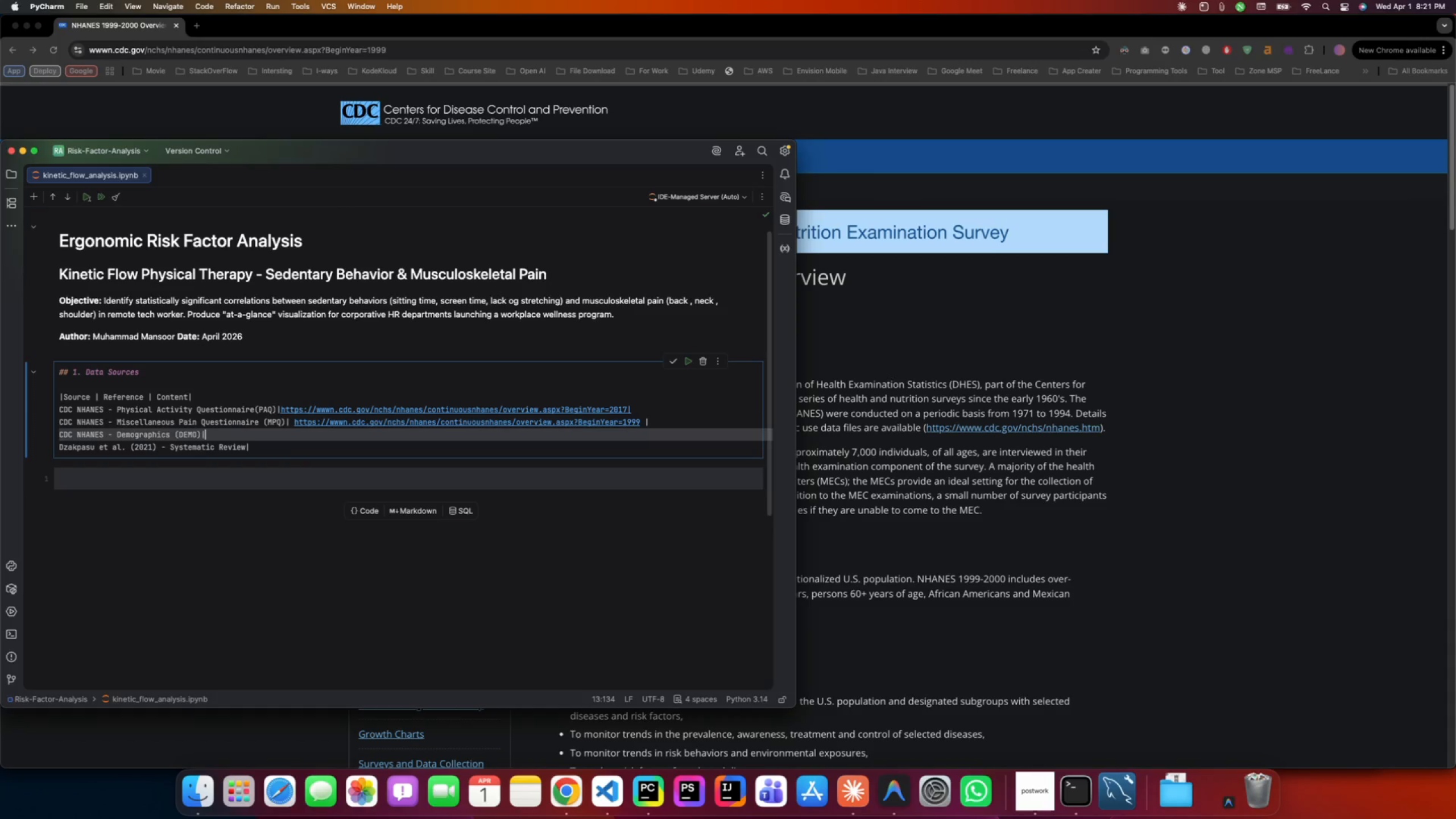 
key(ArrowDown)
 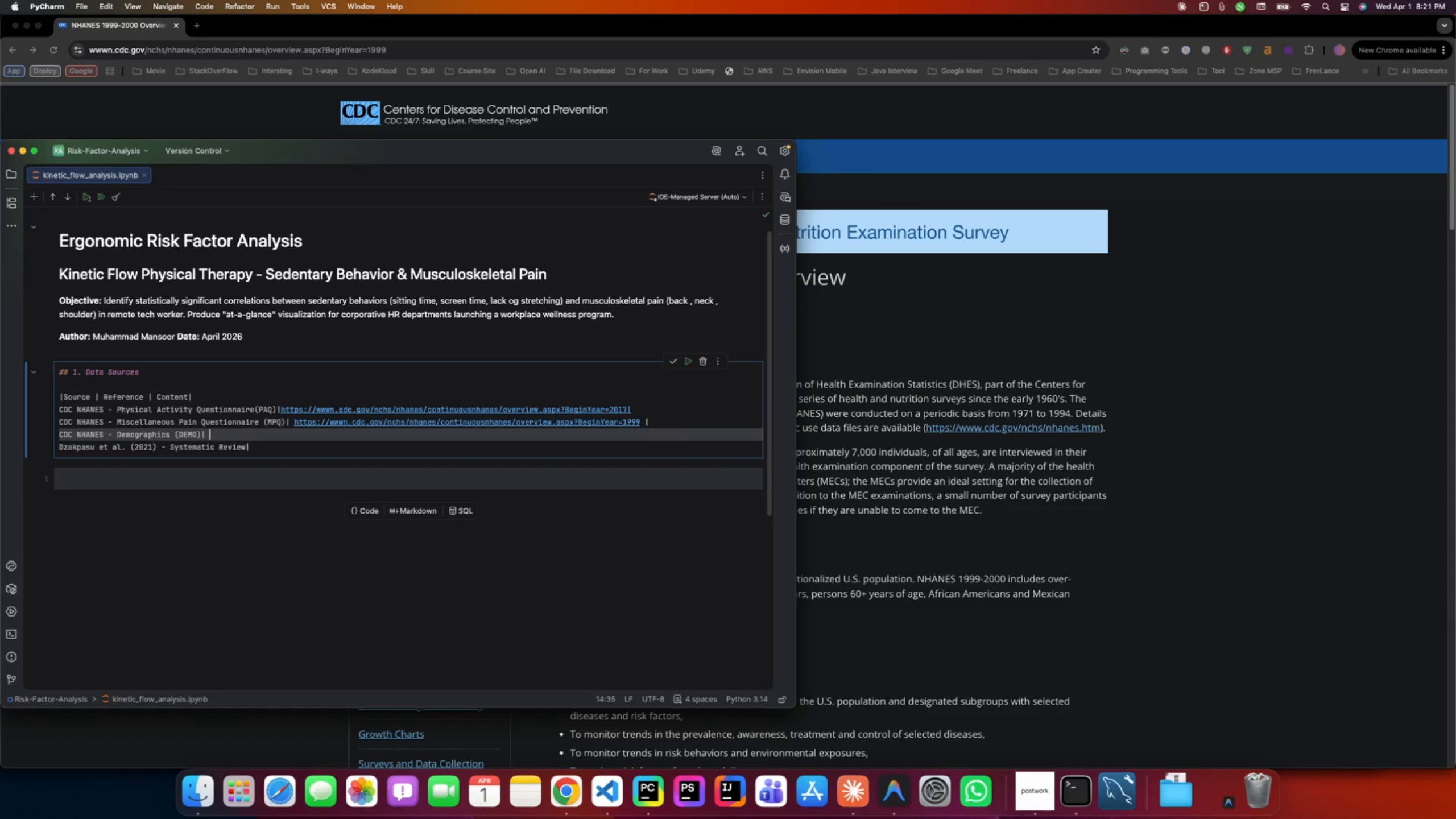 
key(Space)
 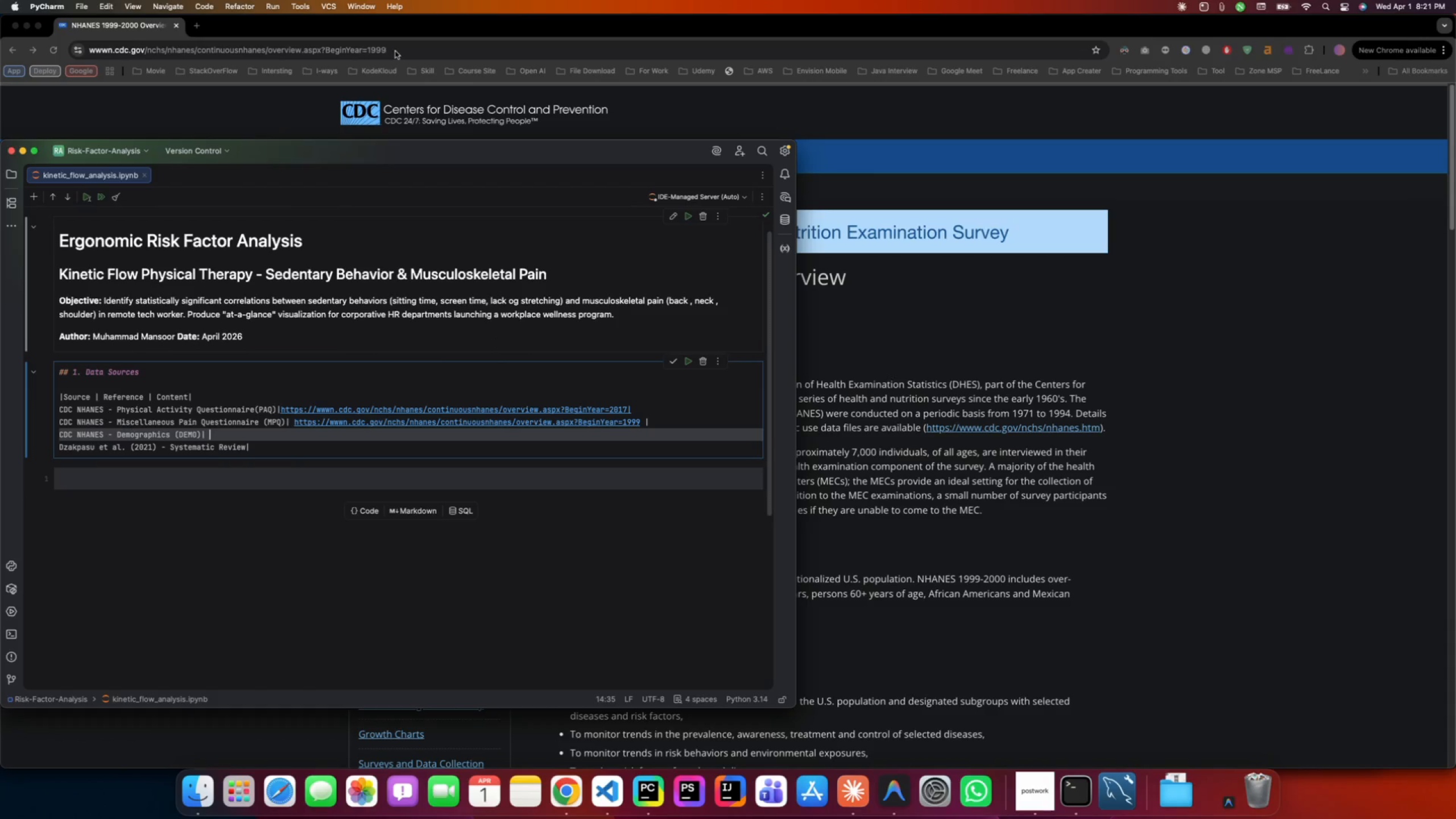 
wait(5.29)
 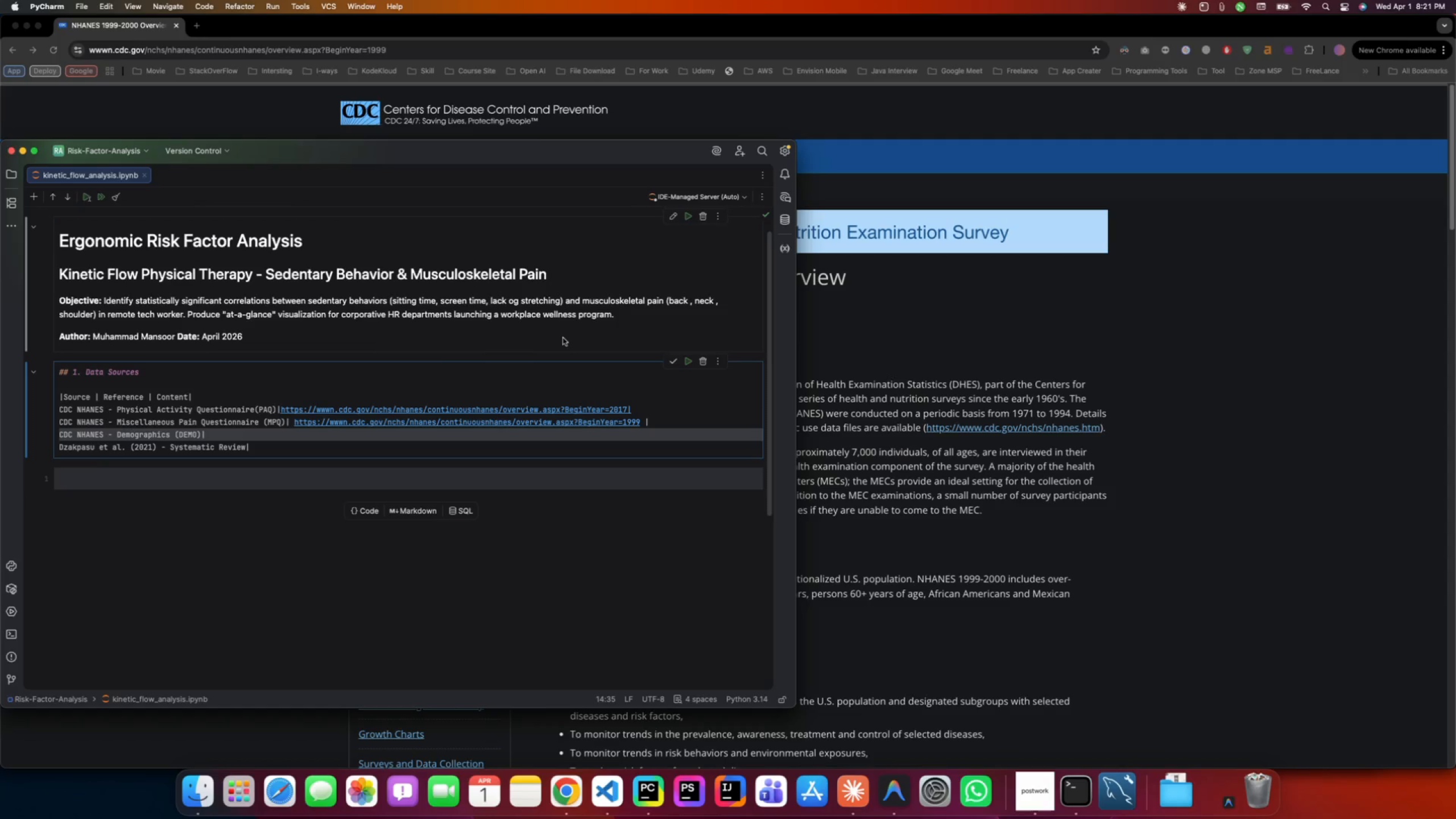 
left_click([396, 50])
 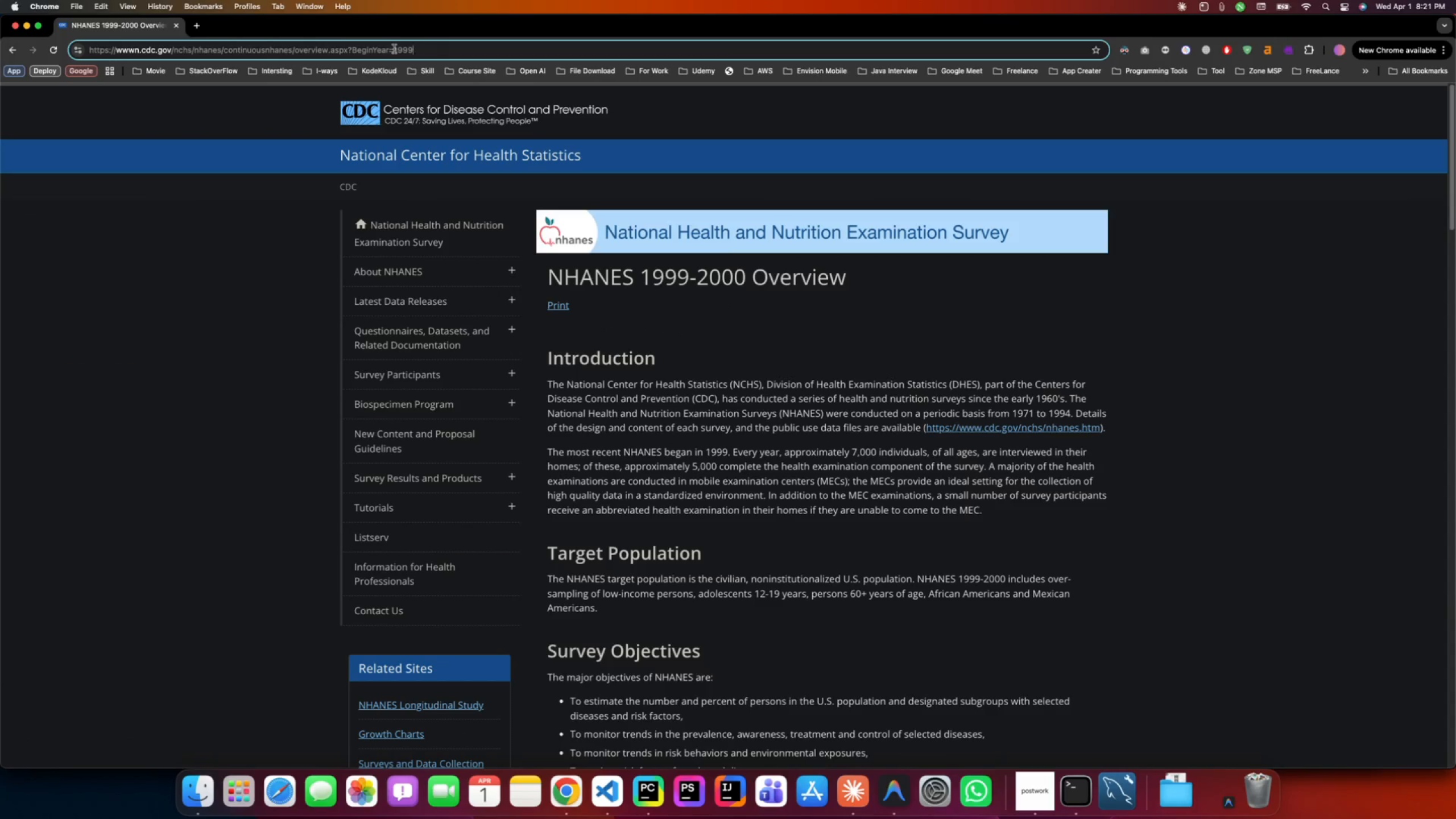 
left_click_drag(start_coordinate=[434, 49], to_coordinate=[225, 51])
 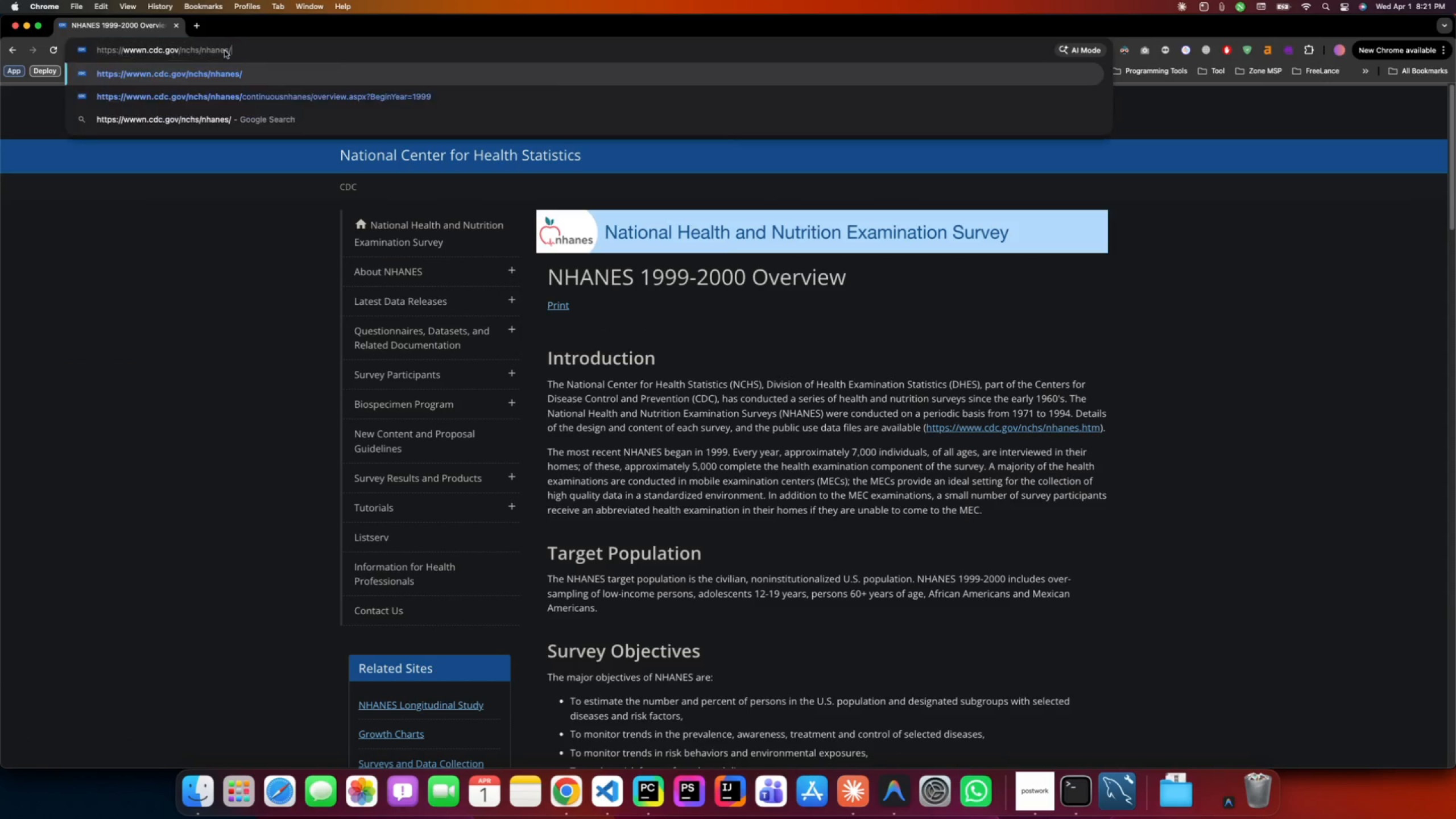 
key(Backspace)
 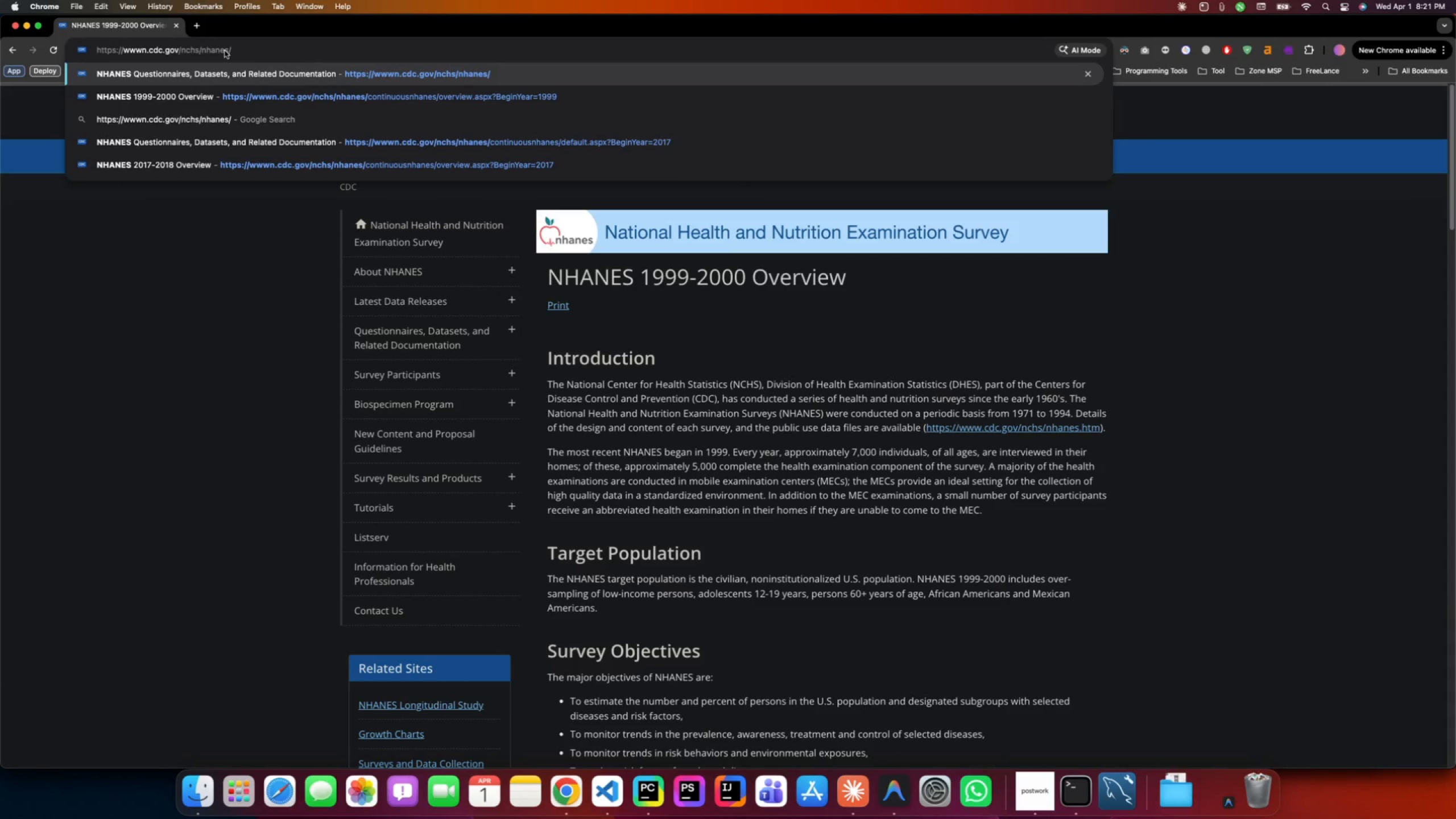 
key(Meta+A)
 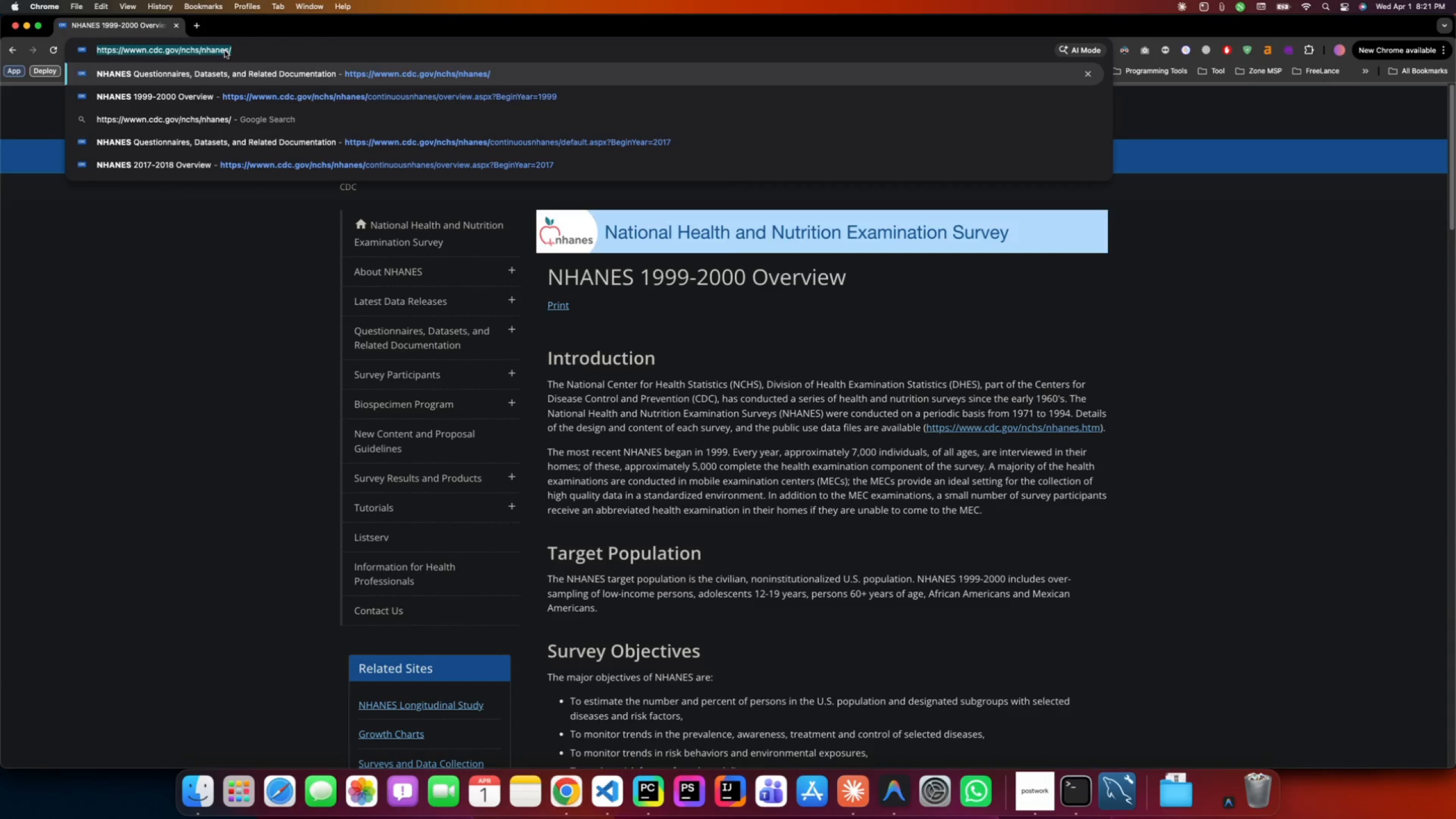 
key(Meta+C)
 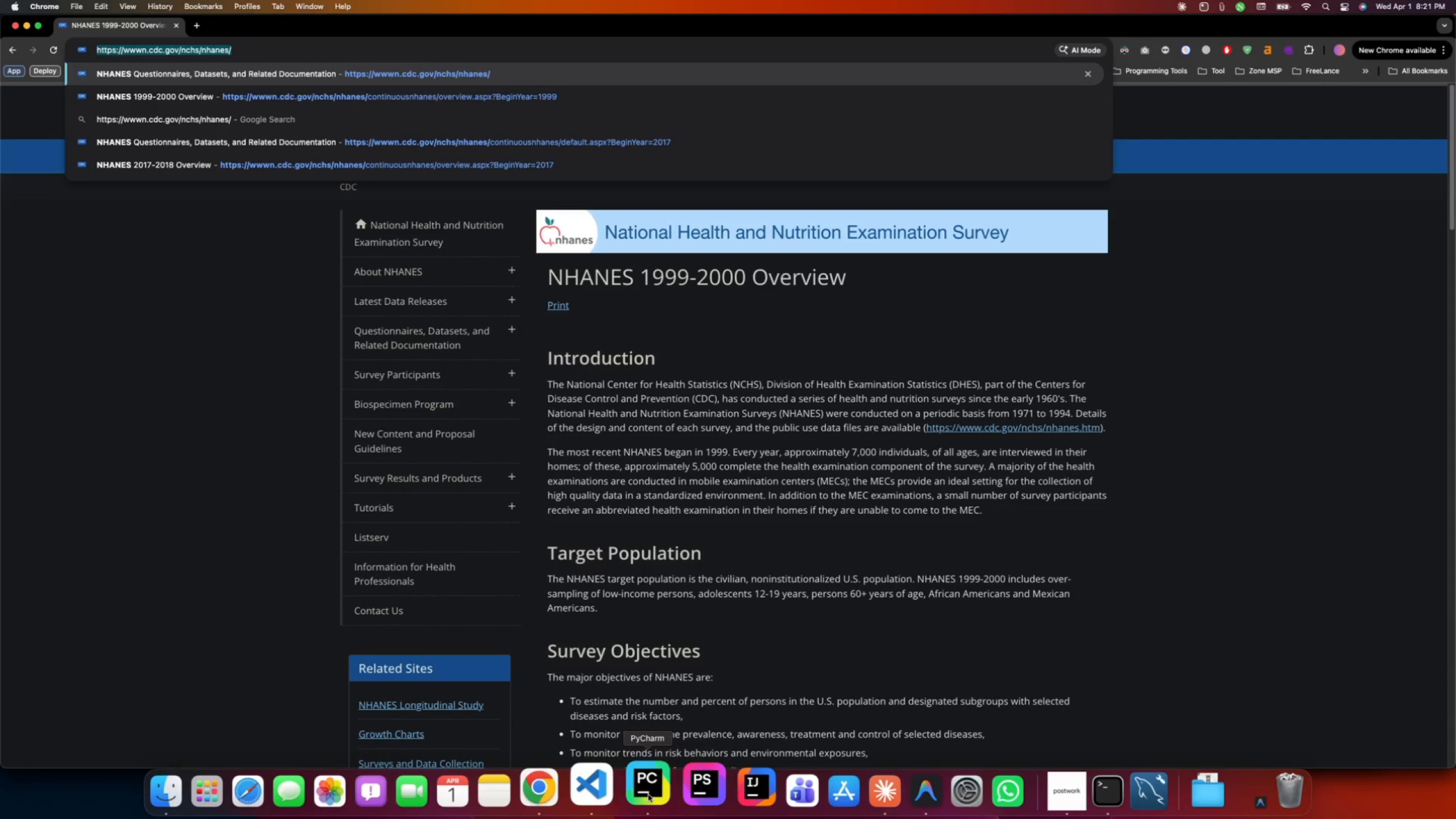 
left_click([648, 795])
 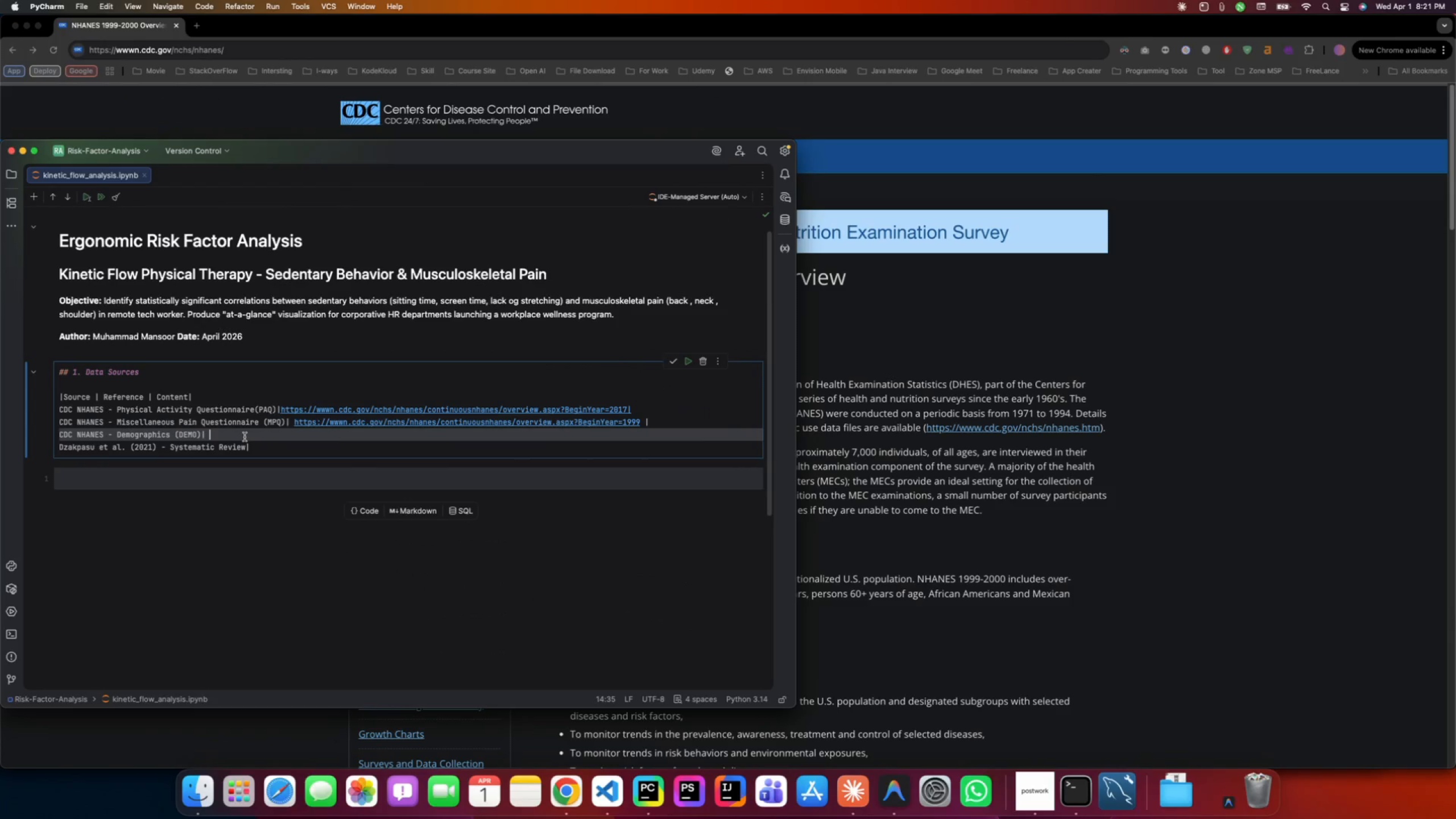 
key(Meta+V)
 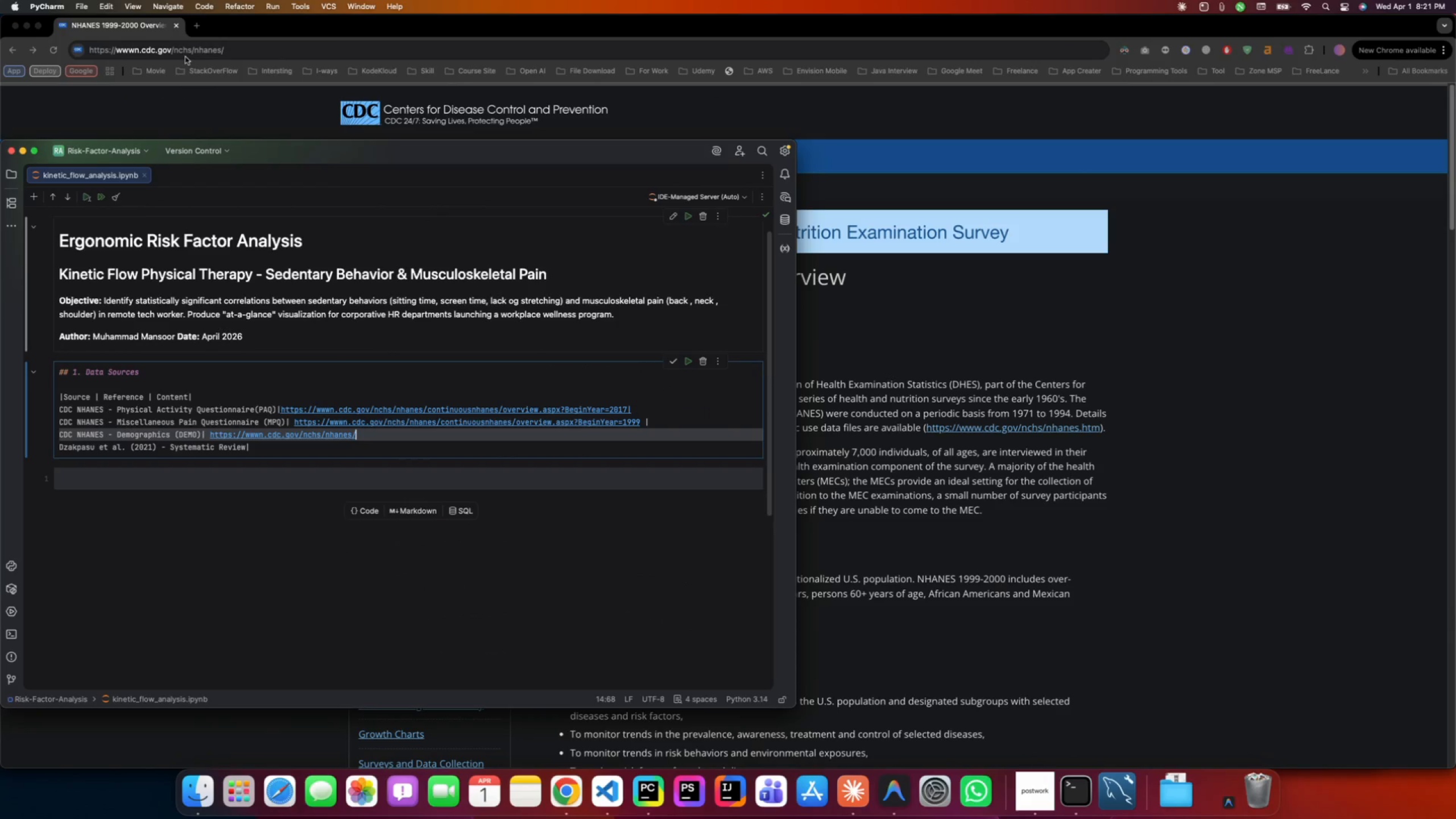 
left_click([189, 52])
 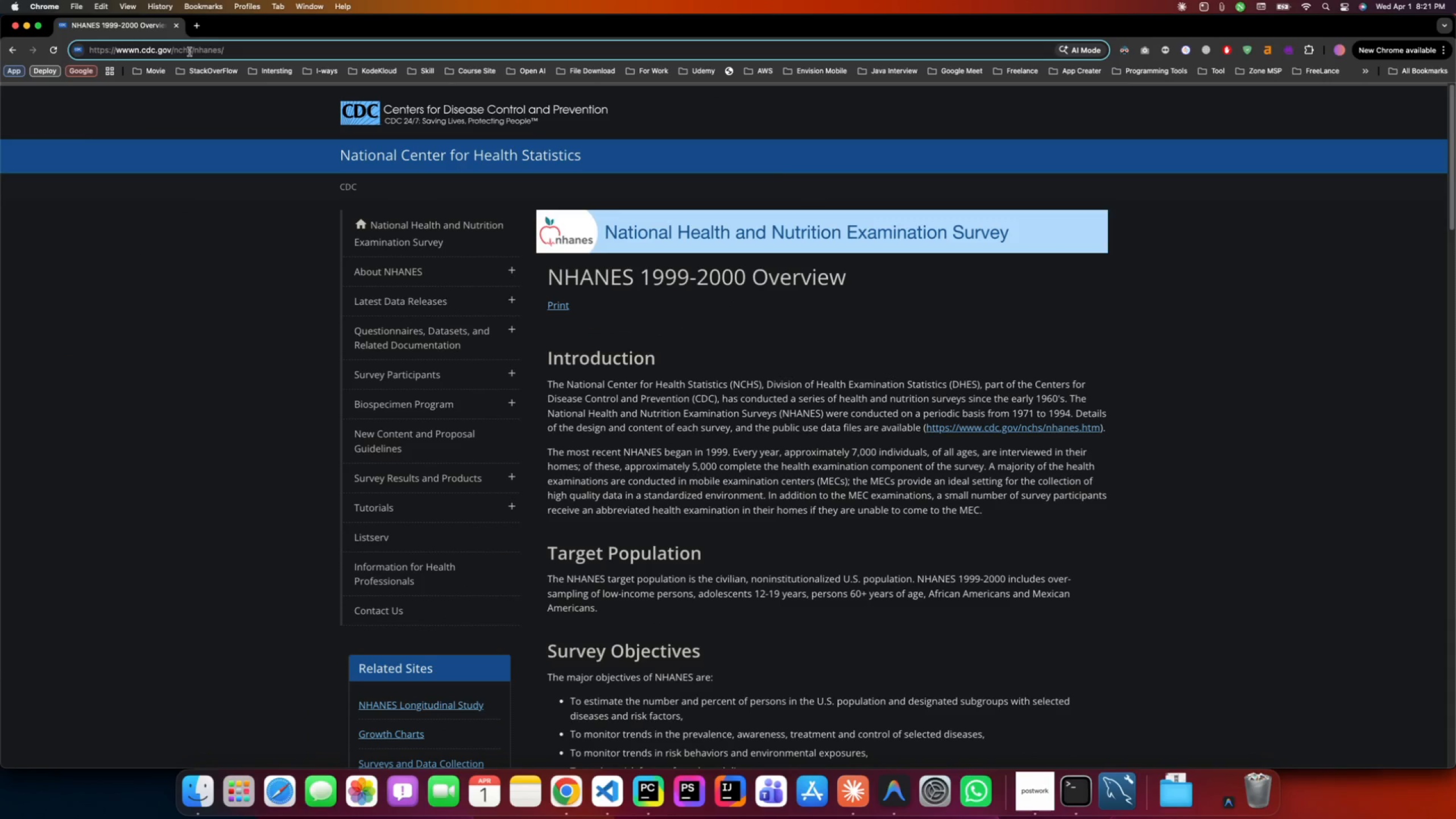 
key(Meta+A)
 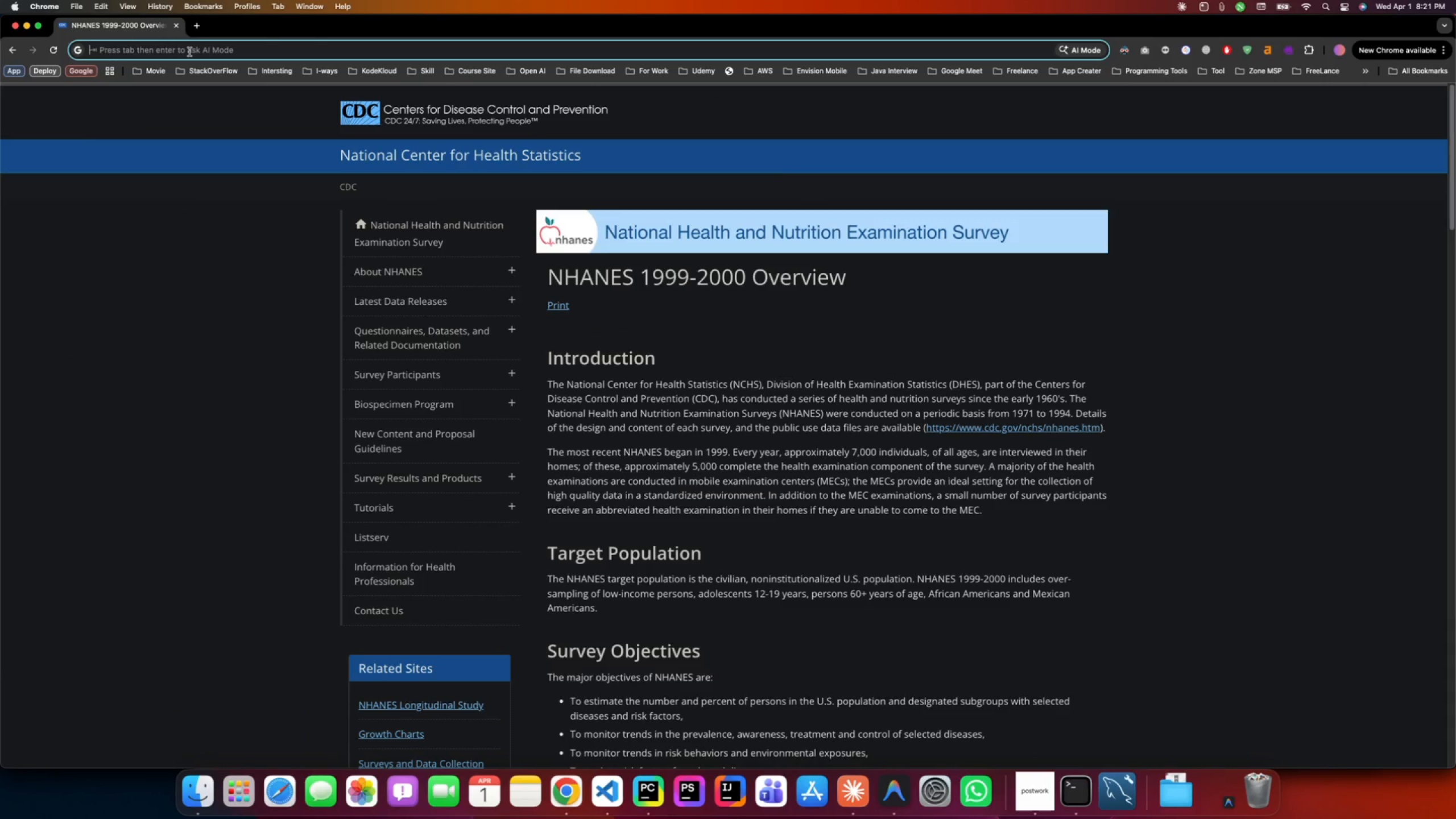 
key(Backspace)
type(pmc ncbi nlm)
key(Backspace)
key(Backspace)
type(ih at)
key(Backspace)
type(rical pmc8666269)
key(NumpadEnter)
 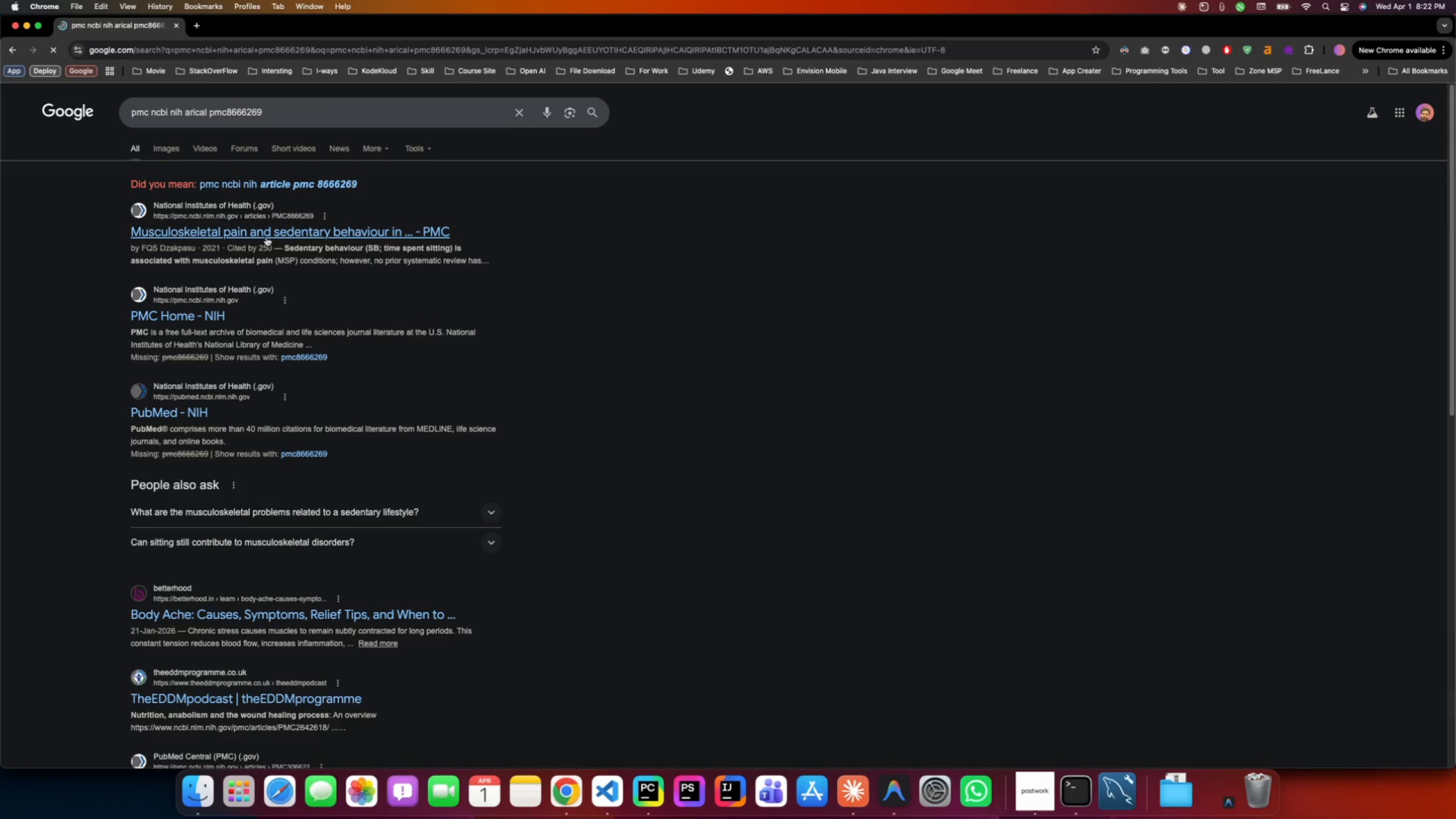 
left_click([266, 237])
 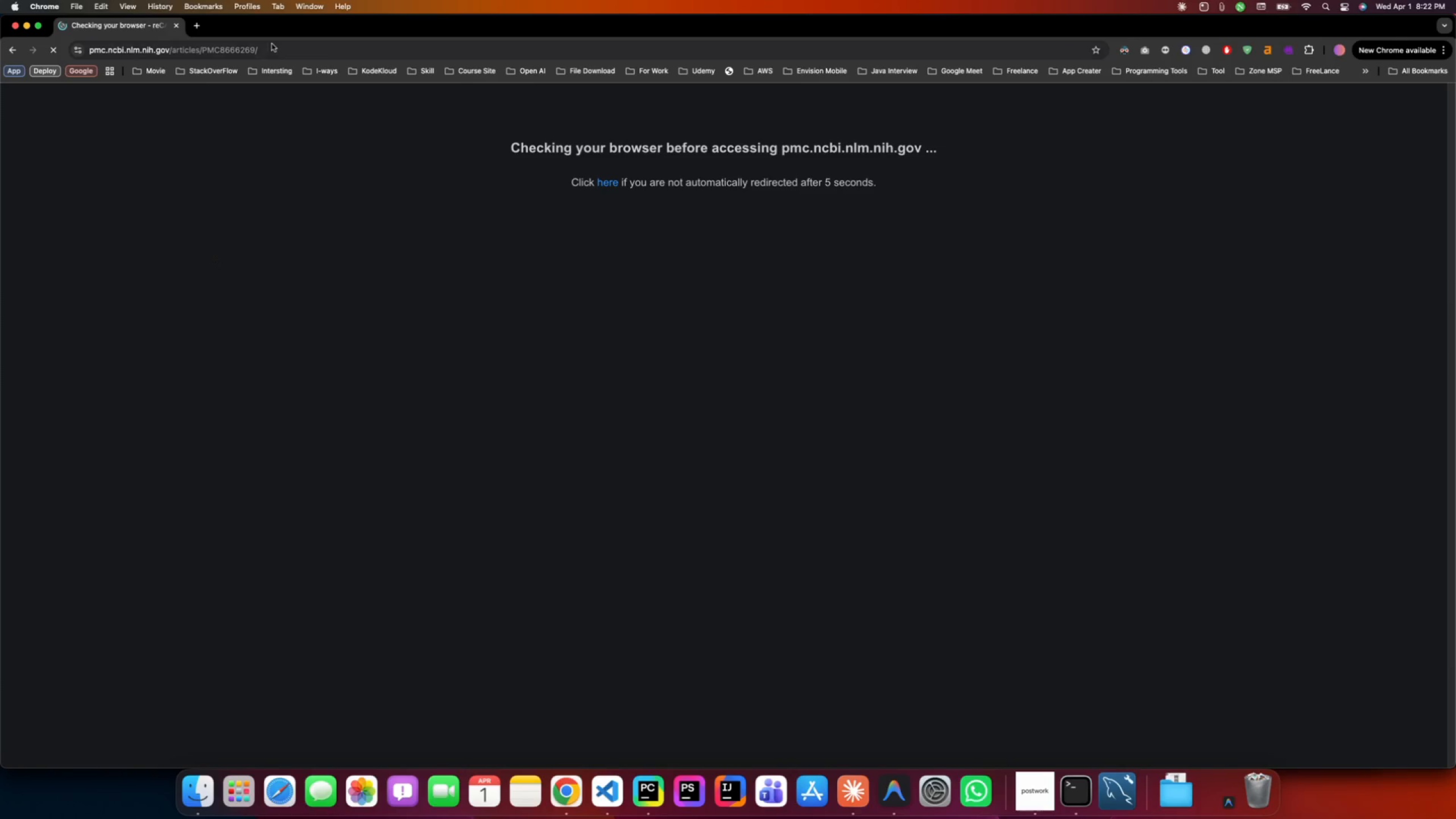 
left_click([274, 49])
 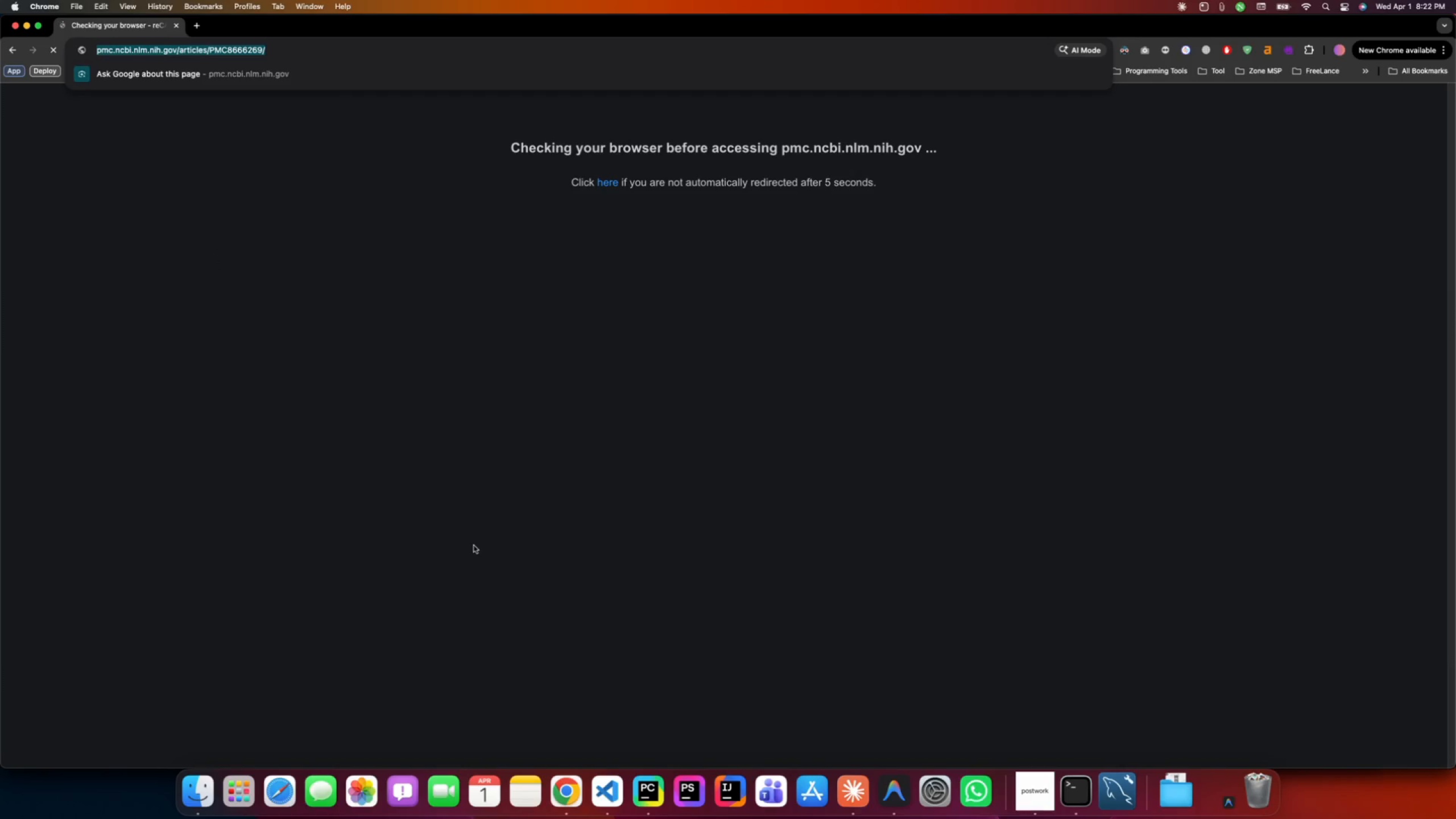 
key(Meta+C)
 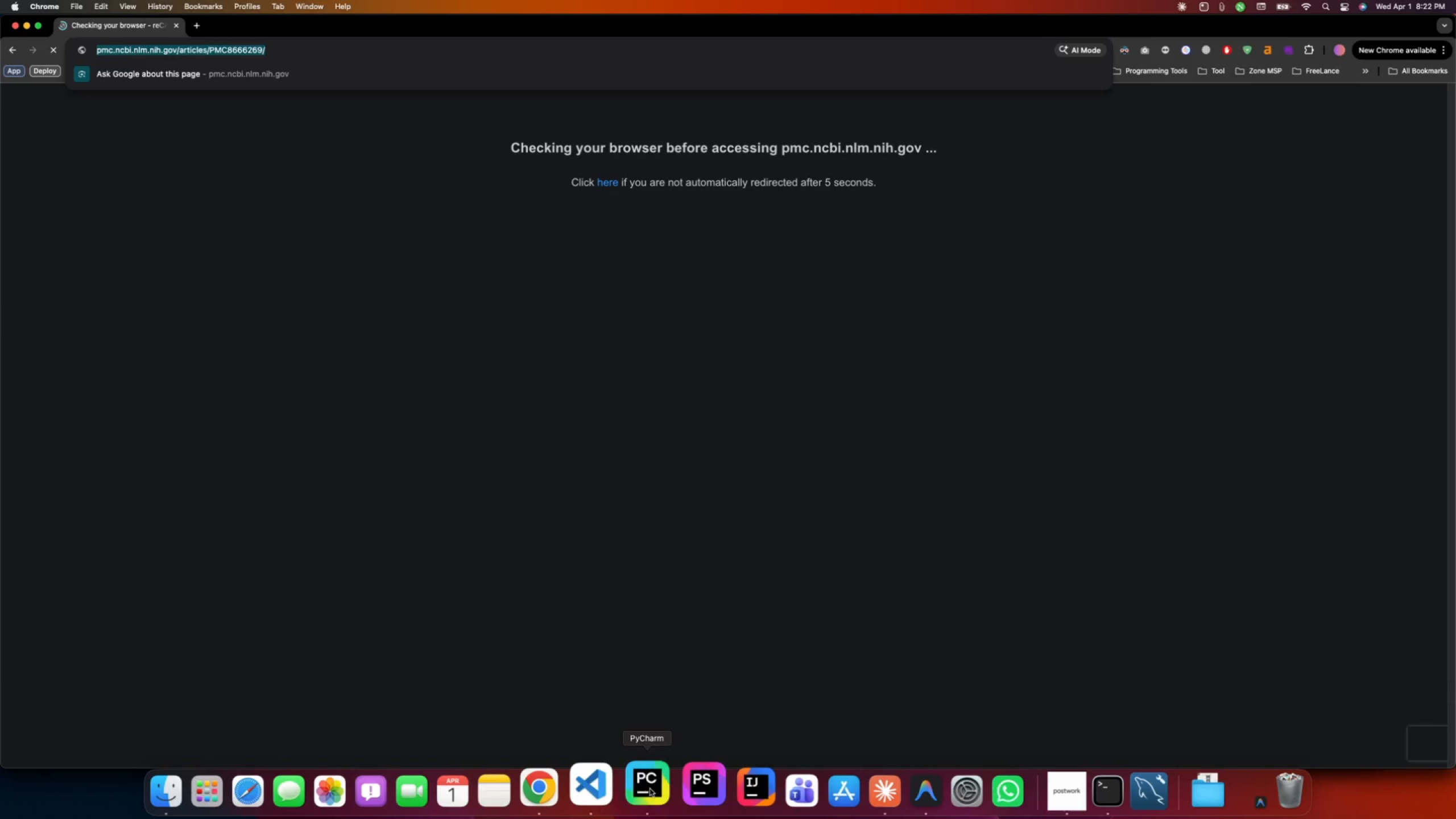 
left_click([650, 789])
 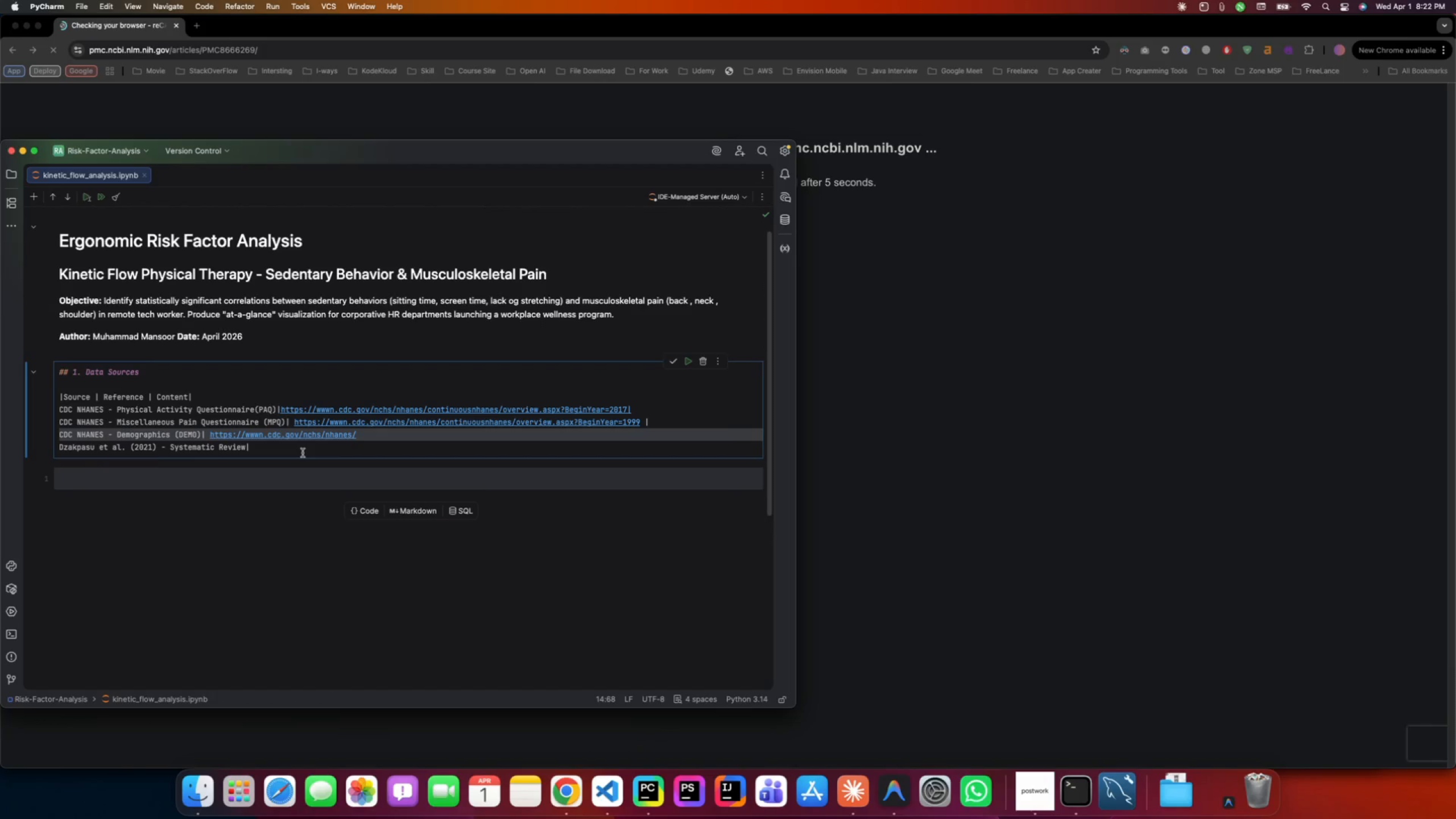 
key(Space)
 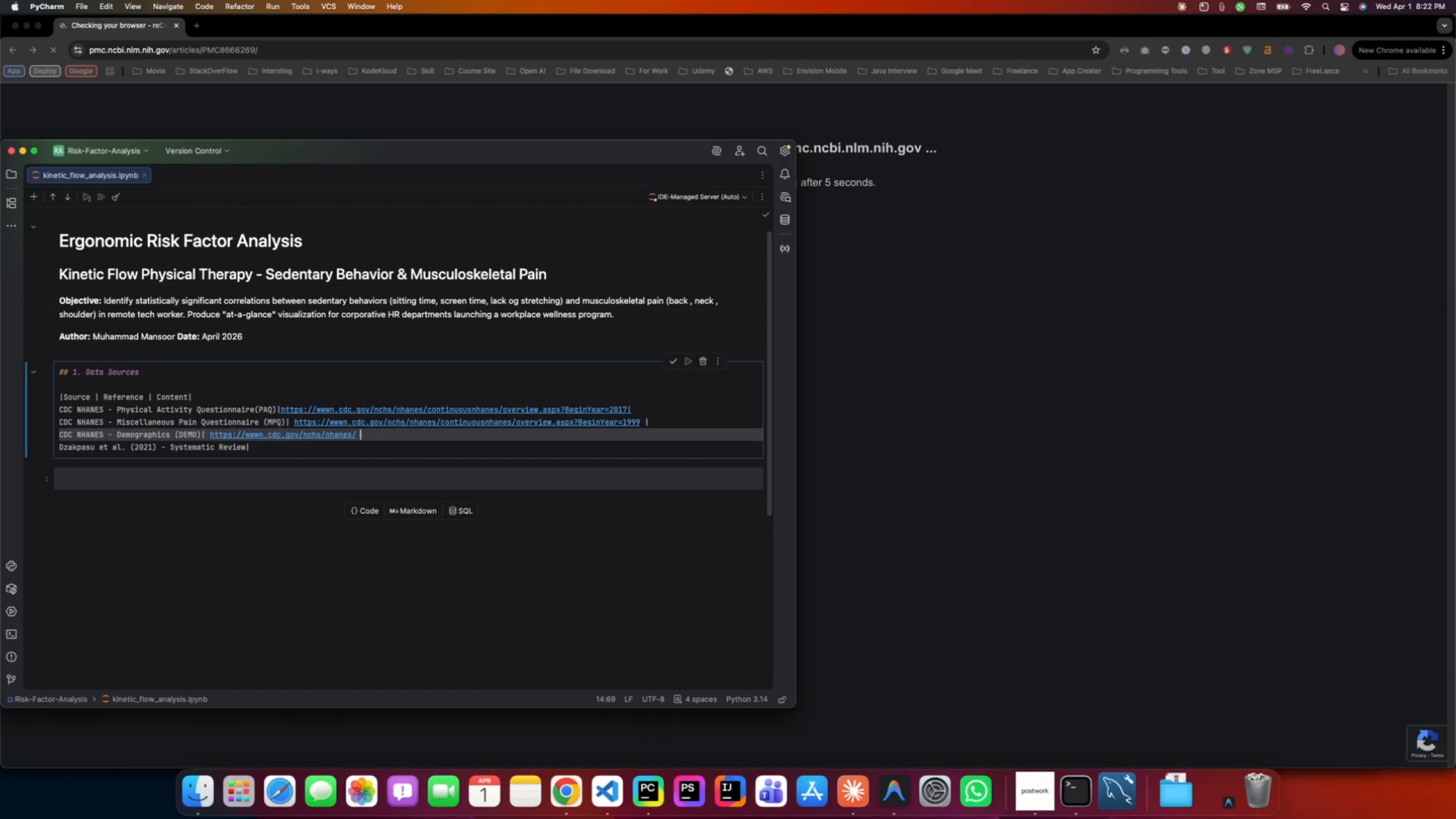 
hold_key(key=ShiftRight, duration=0.38)